 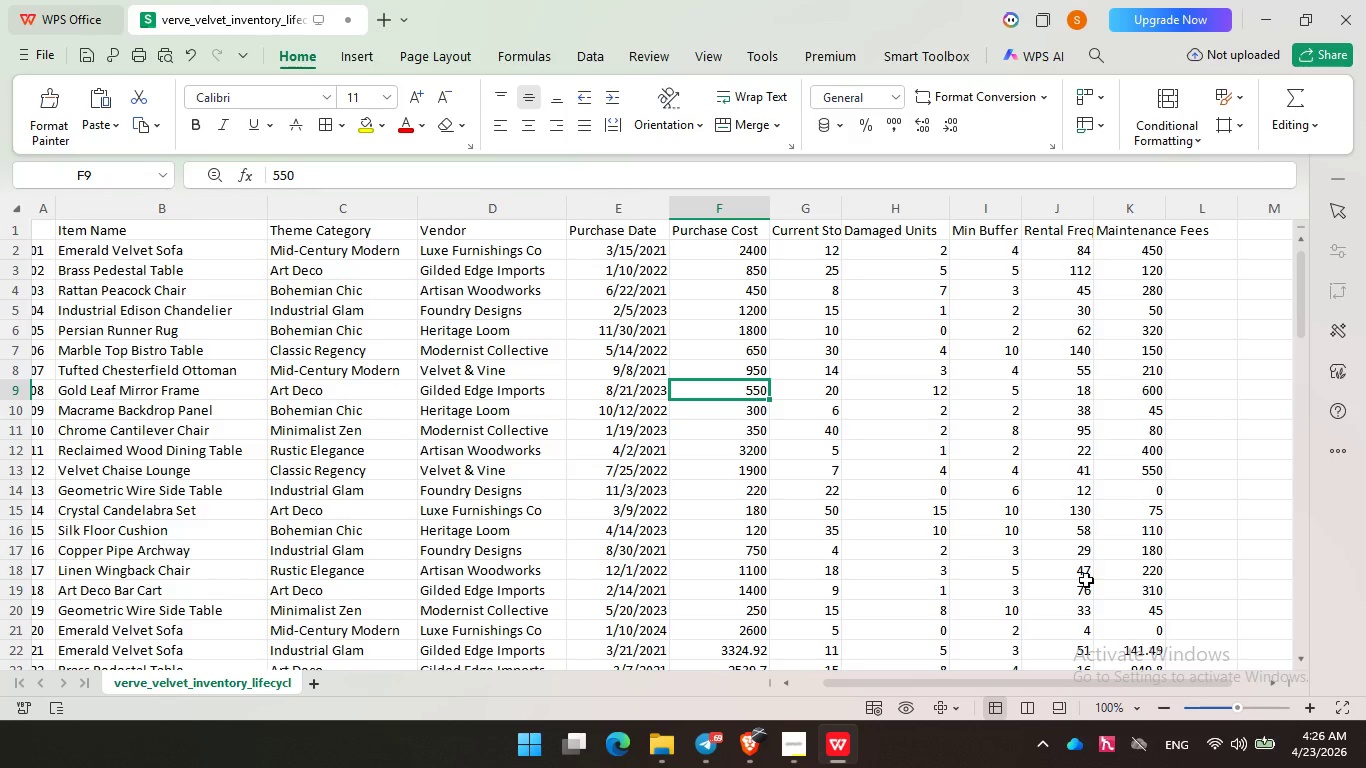 
left_click([755, 750])
 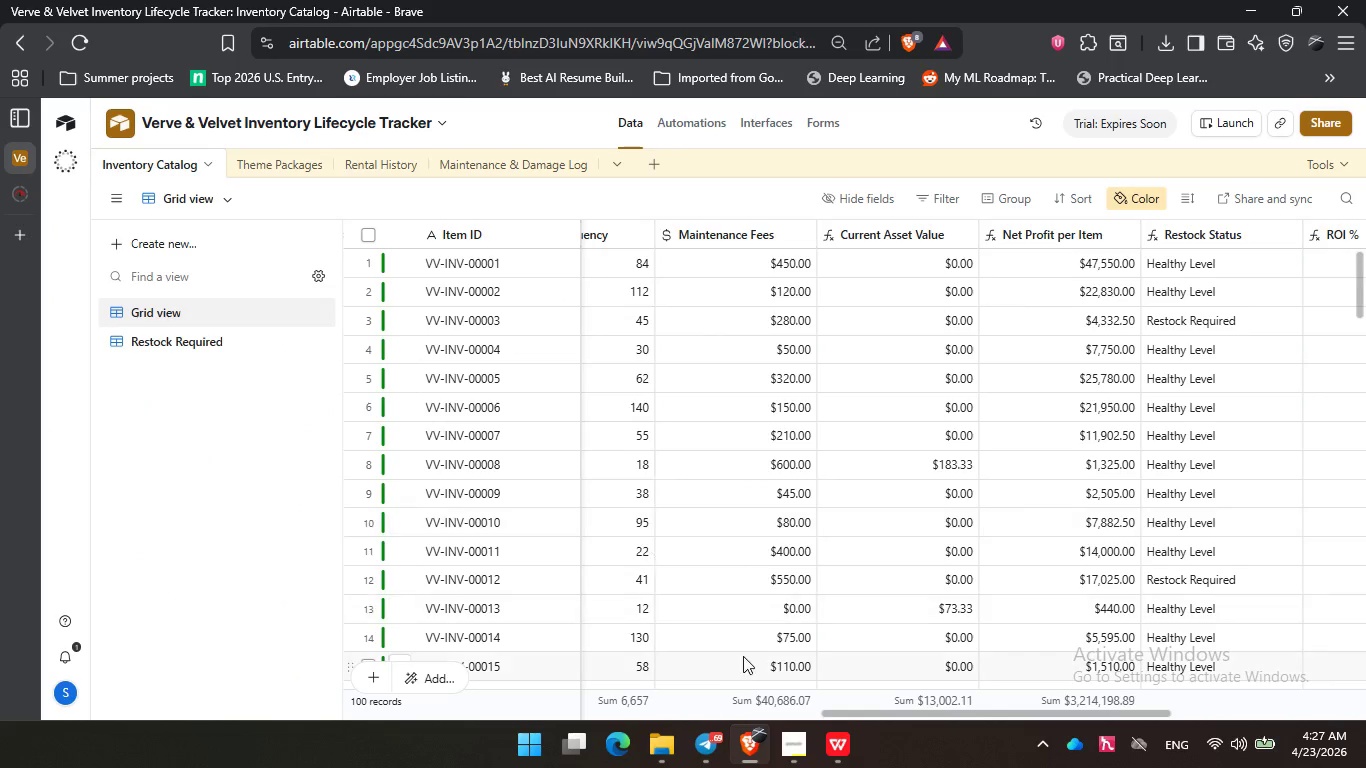 
wait(5.31)
 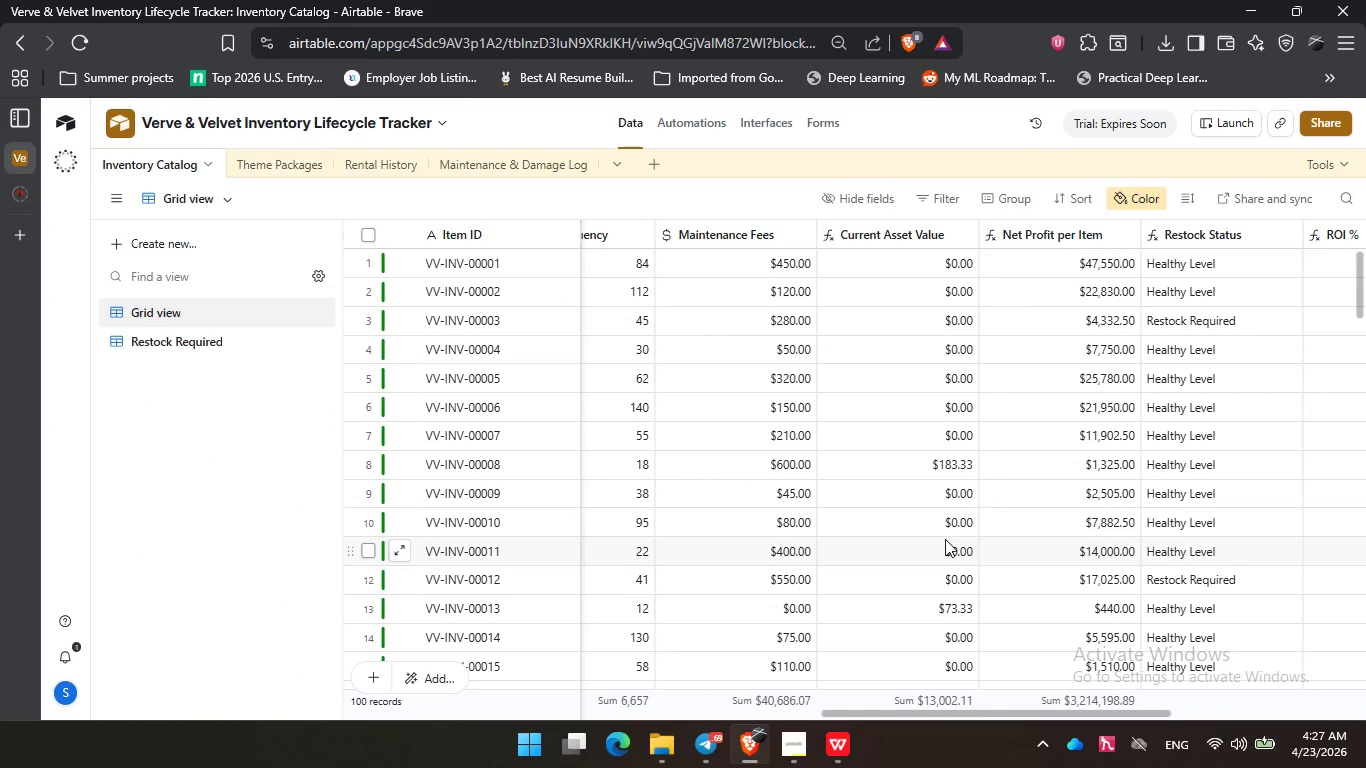 
scroll: coordinate [919, 543], scroll_direction: down, amount: 4.0
 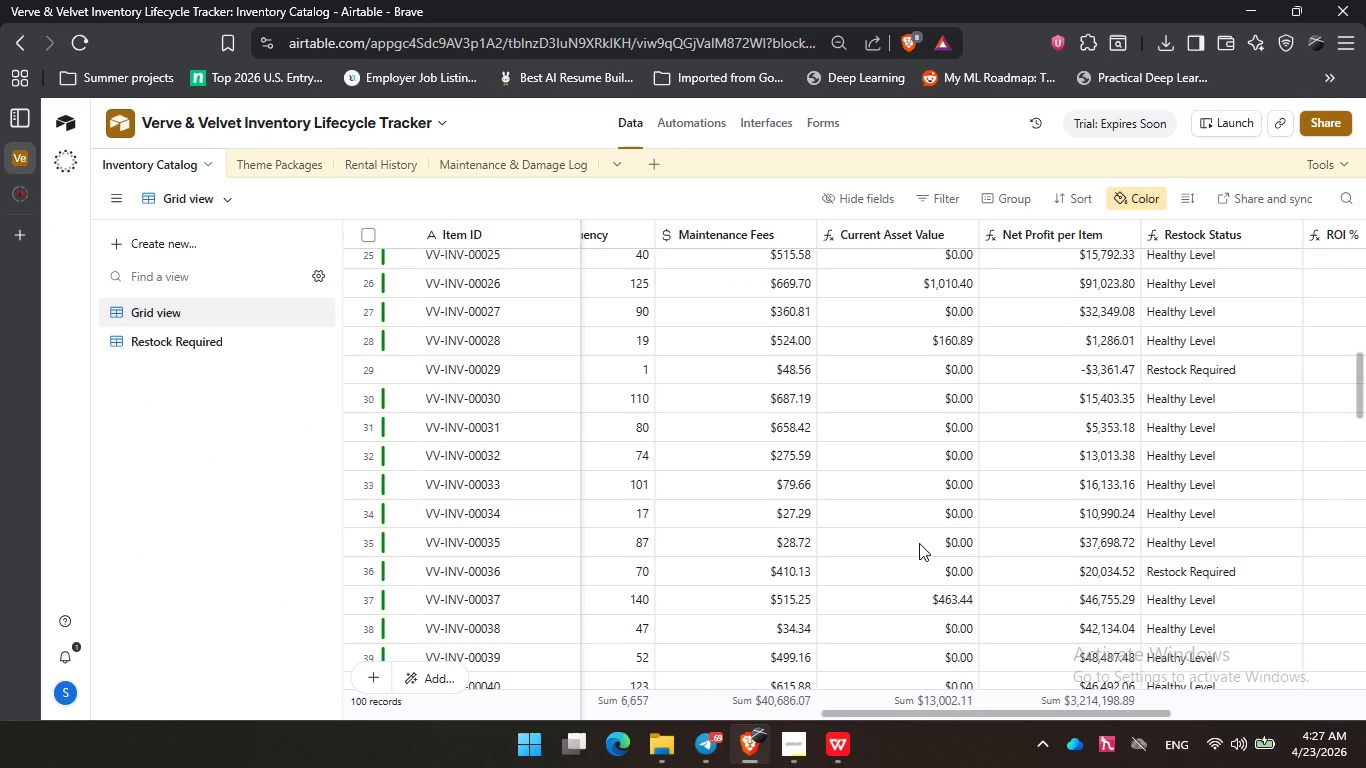 
scroll: coordinate [910, 565], scroll_direction: up, amount: 13.0
 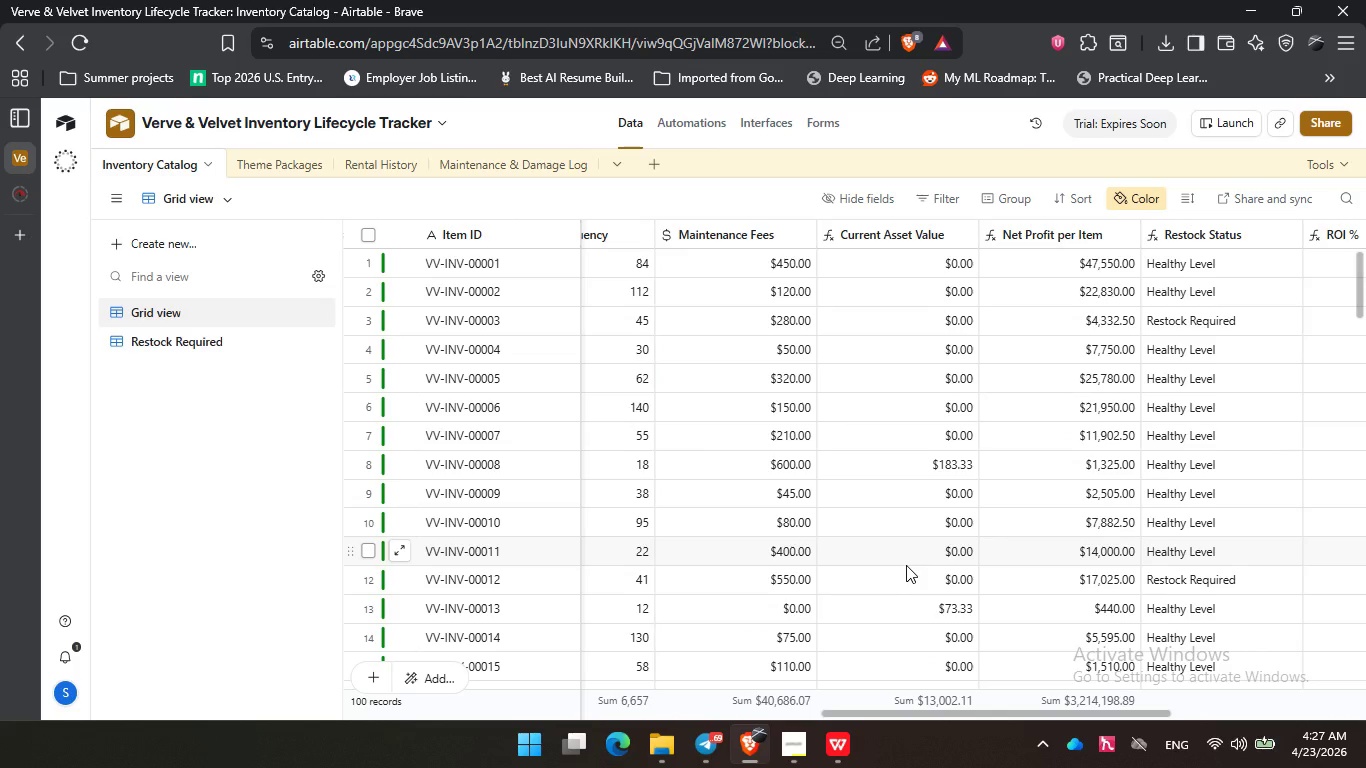 
double_click([874, 238])
 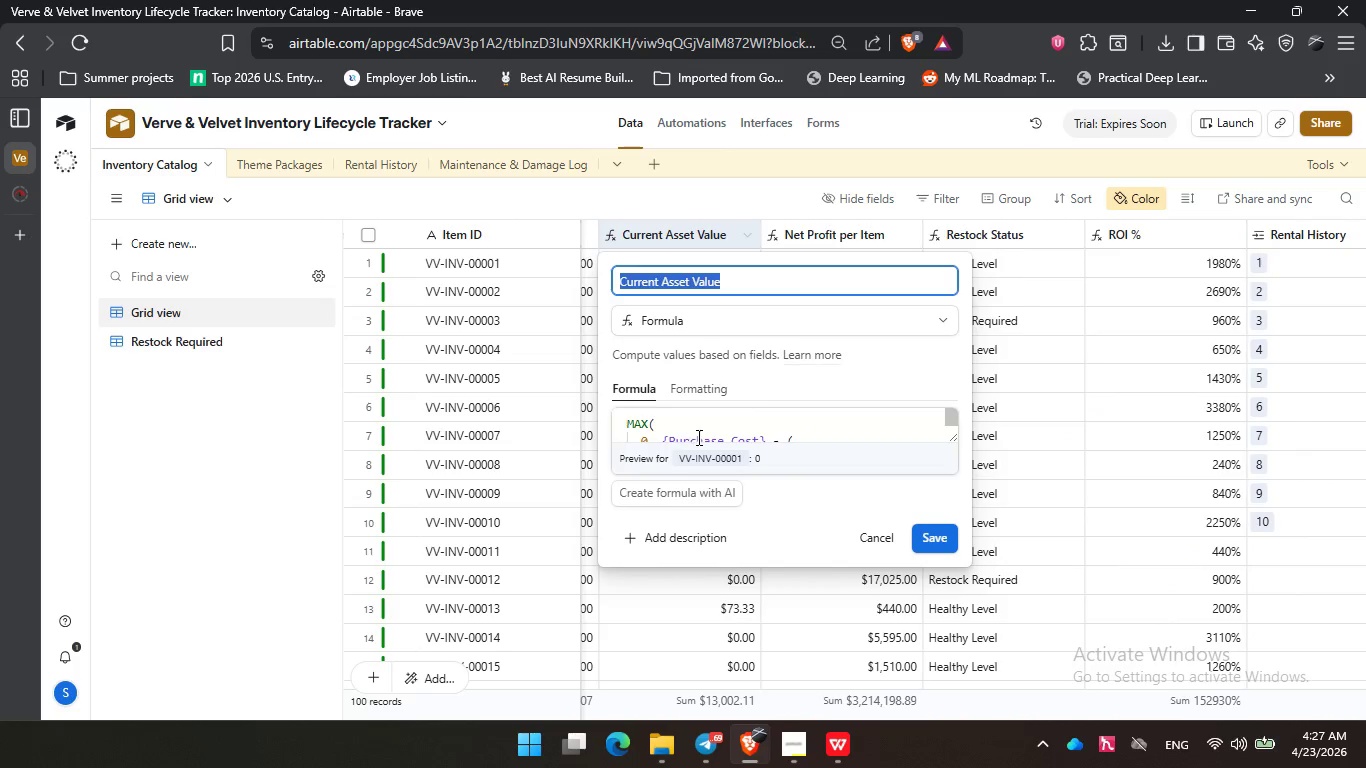 
left_click([771, 413])
 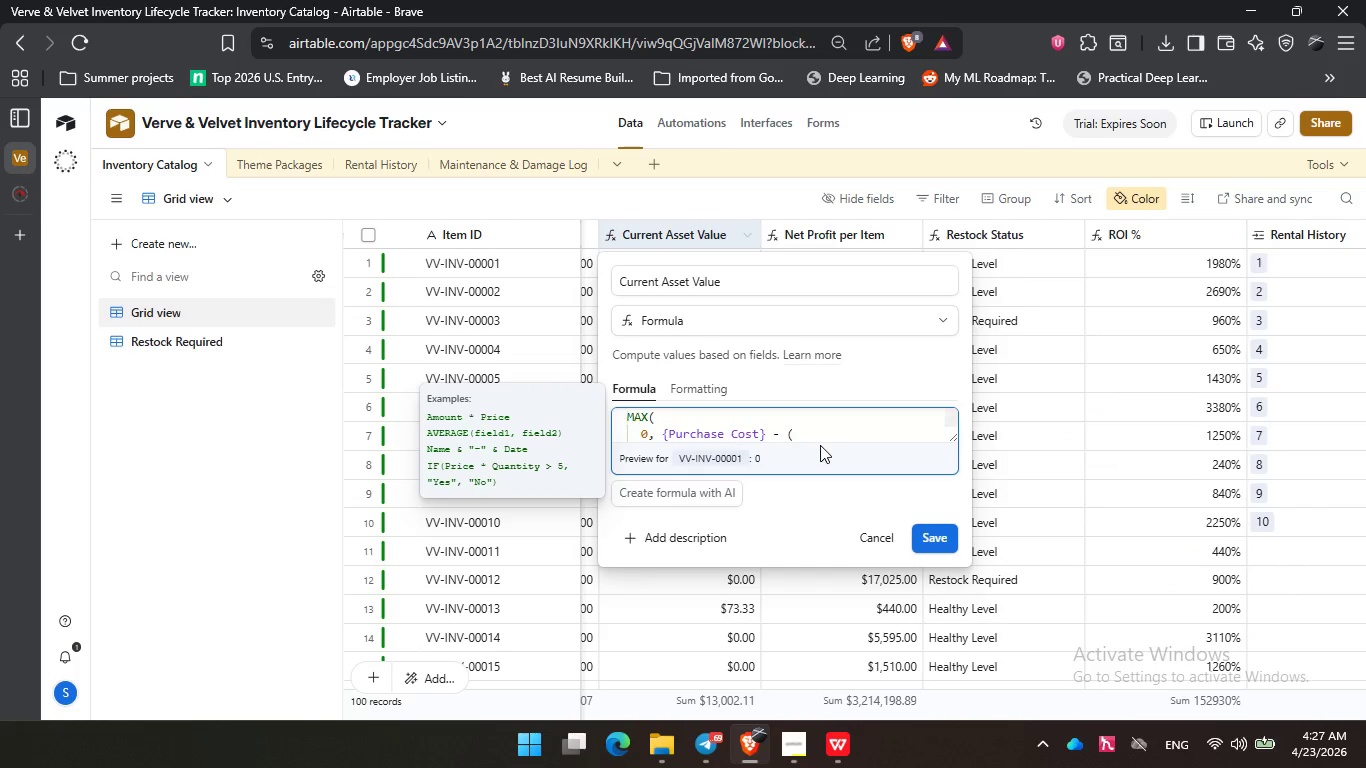 
key(ArrowDown)
 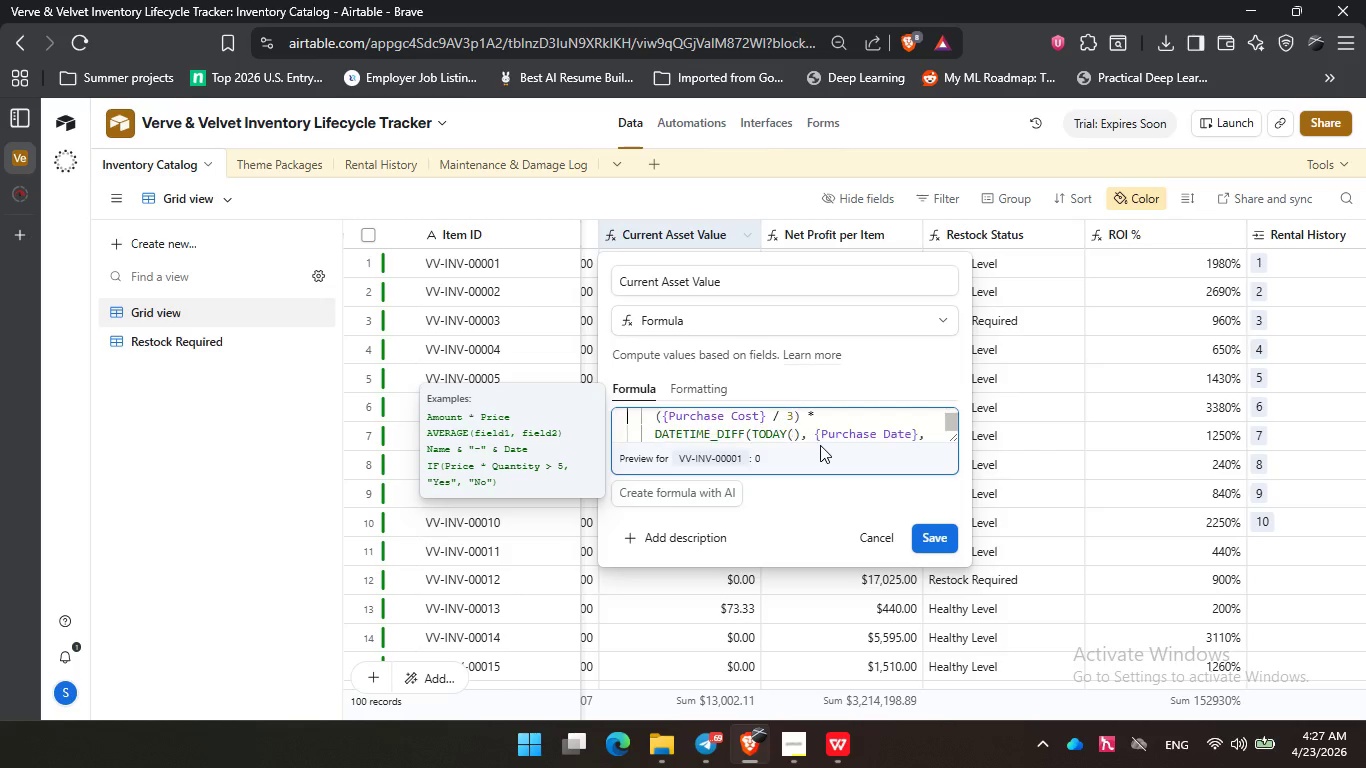 
key(ArrowDown)
 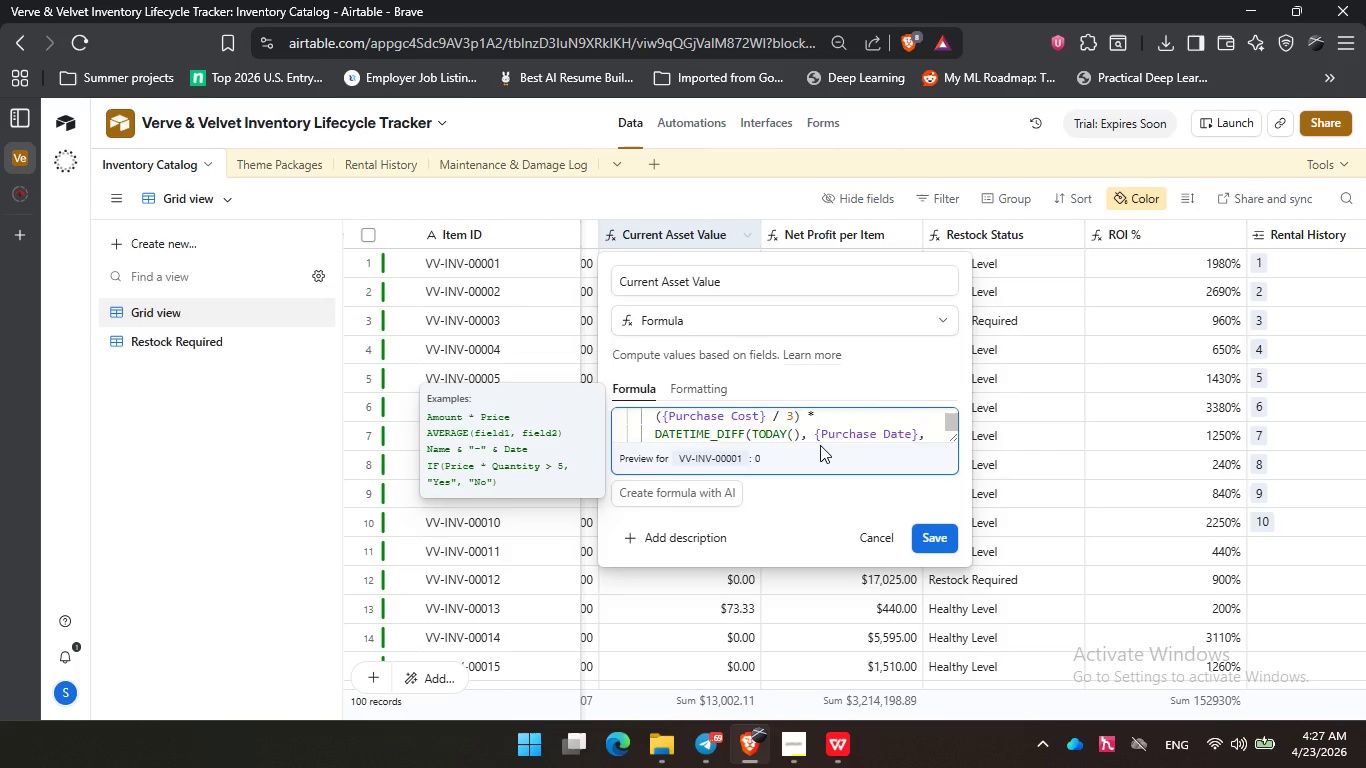 
key(ArrowDown)
 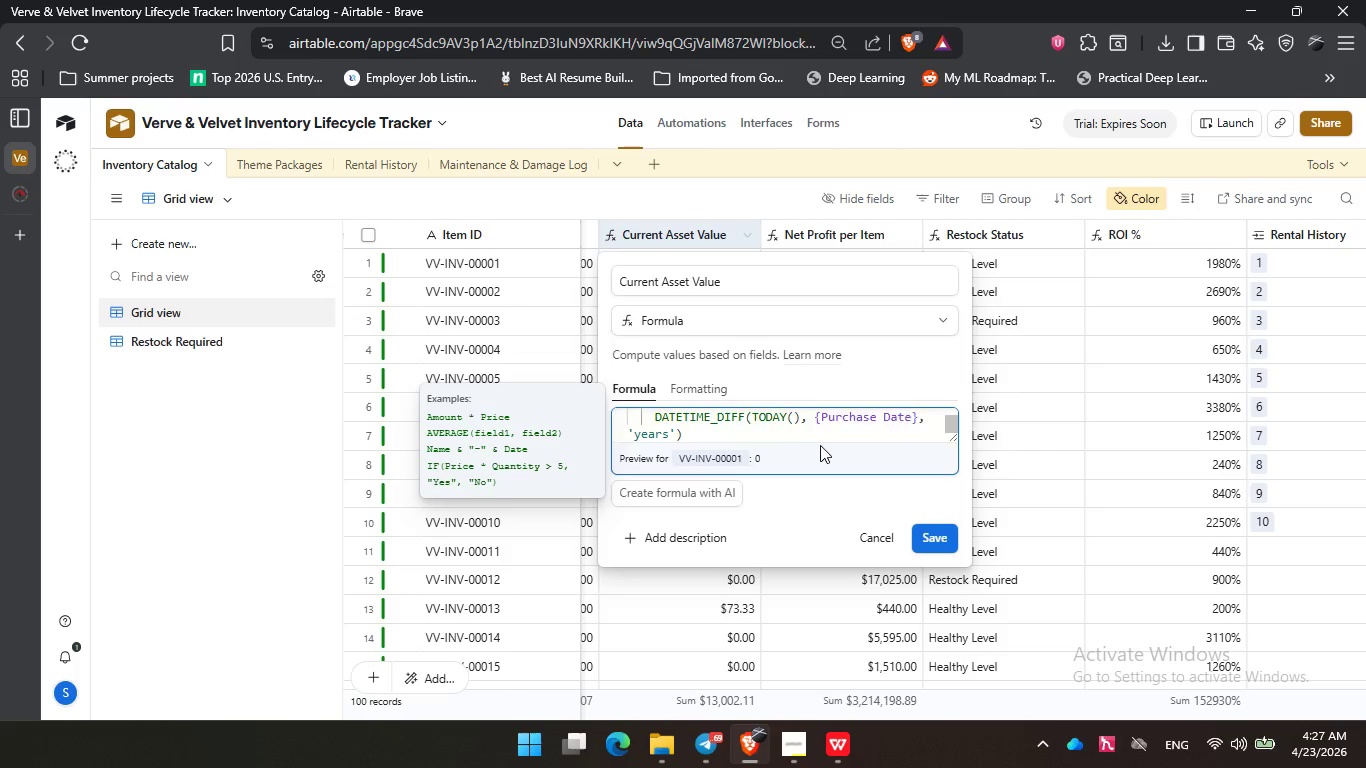 
key(ArrowUp)
 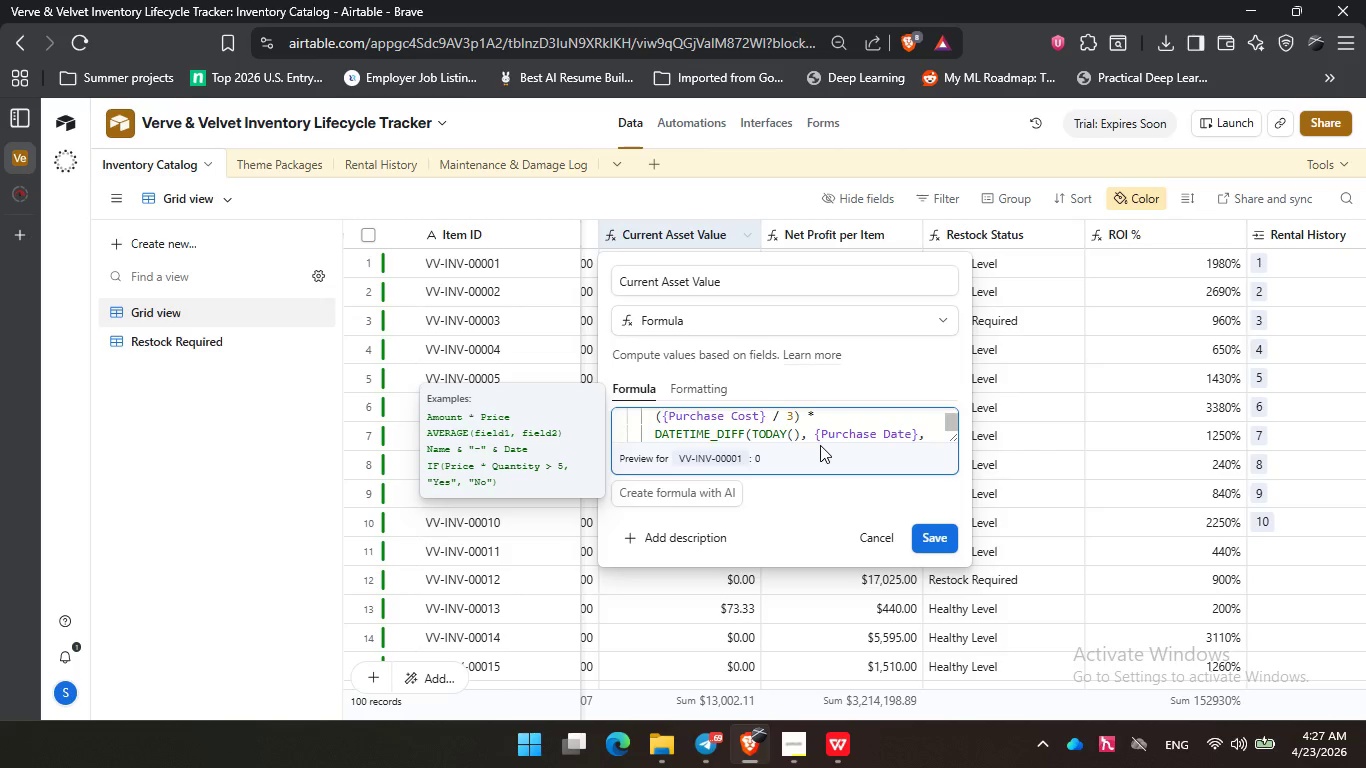 
key(ArrowUp)
 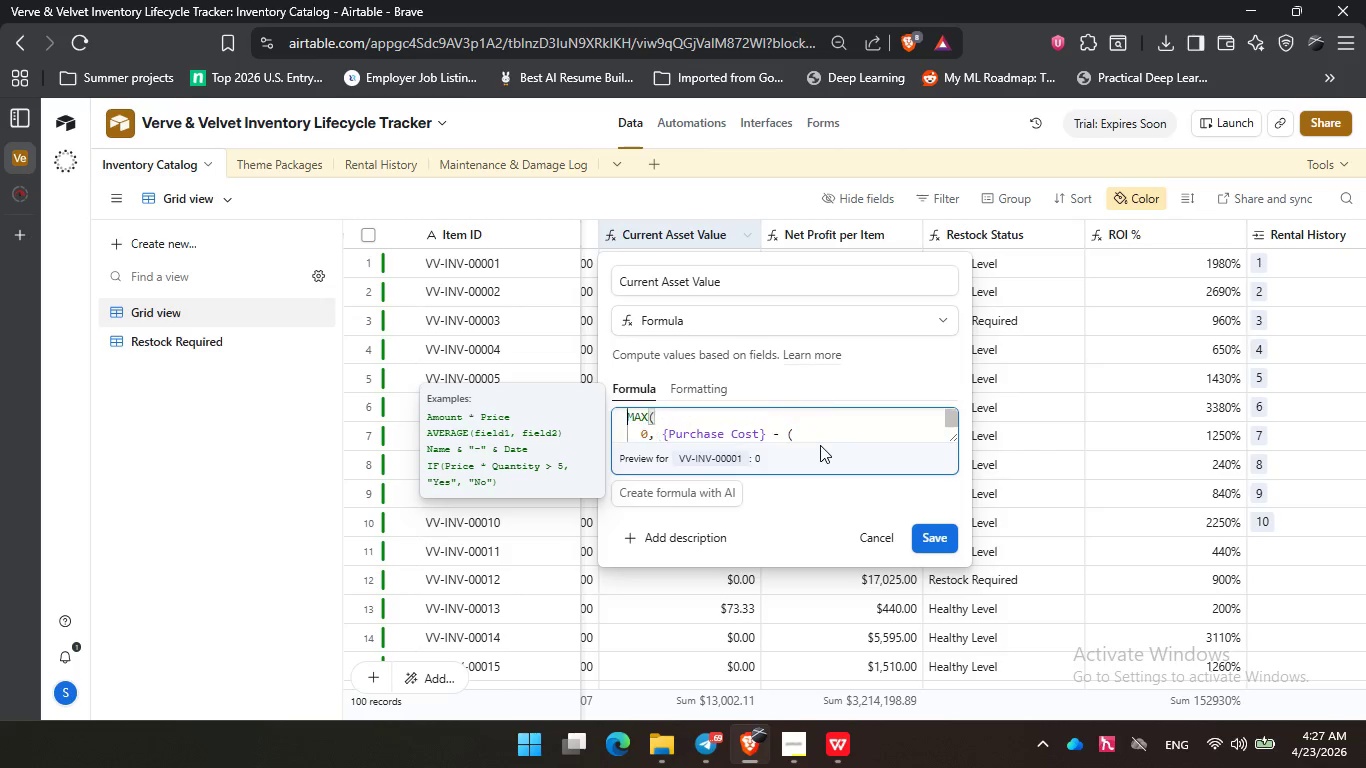 
key(ArrowUp)
 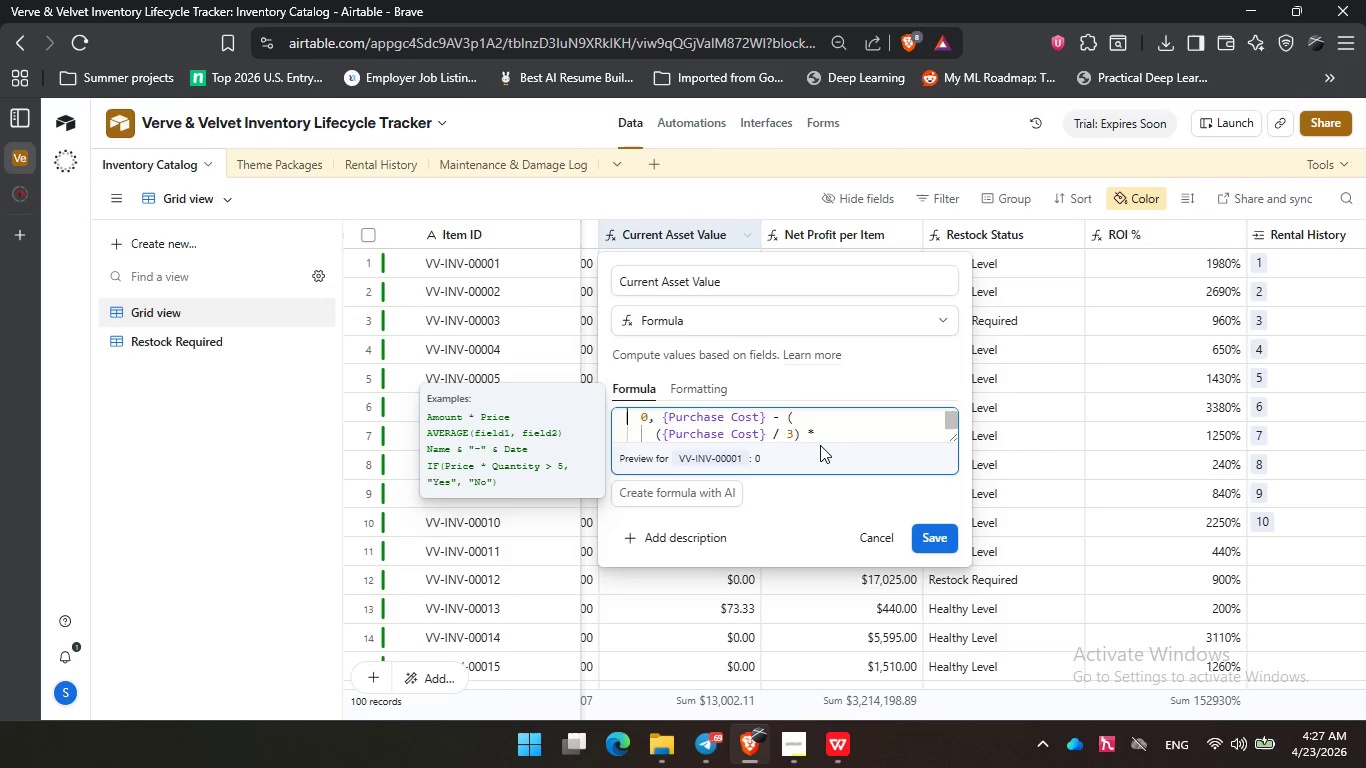 
key(ArrowDown)
 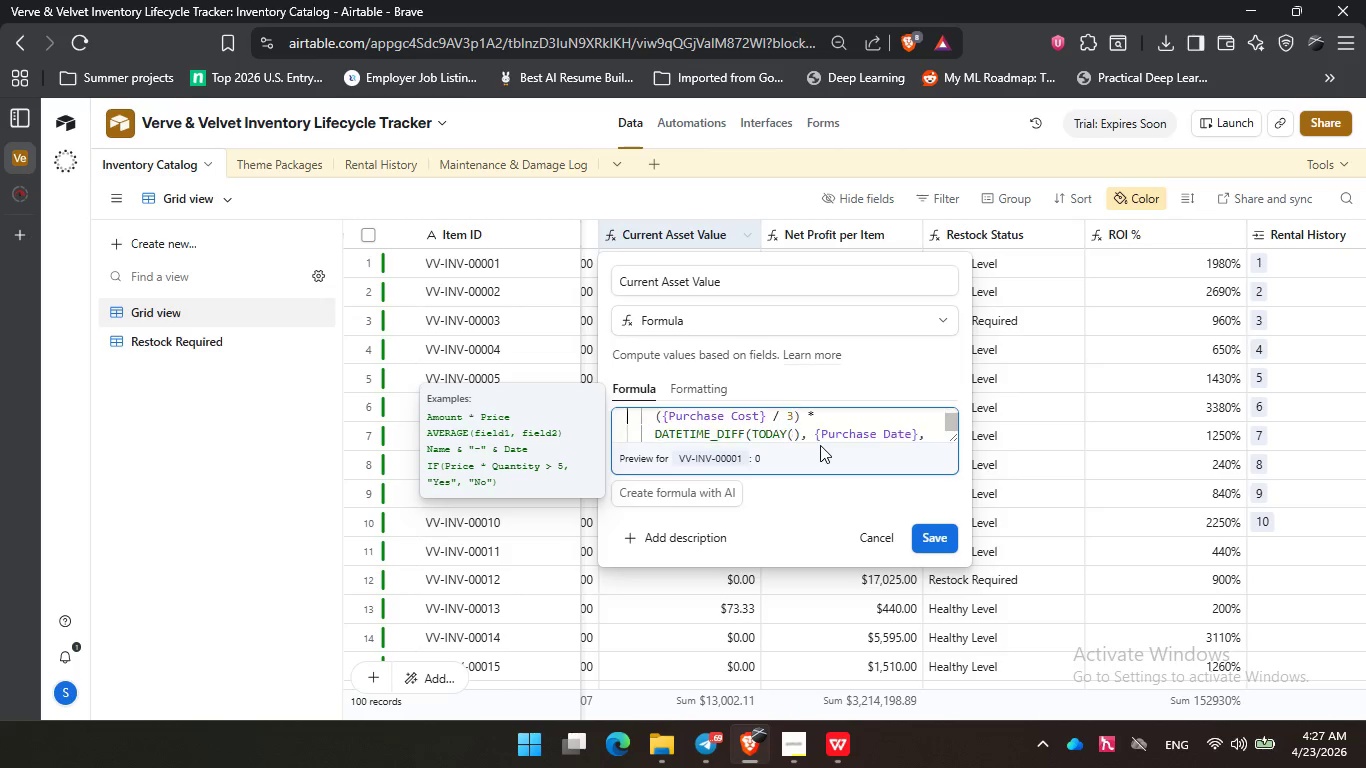 
key(ArrowDown)
 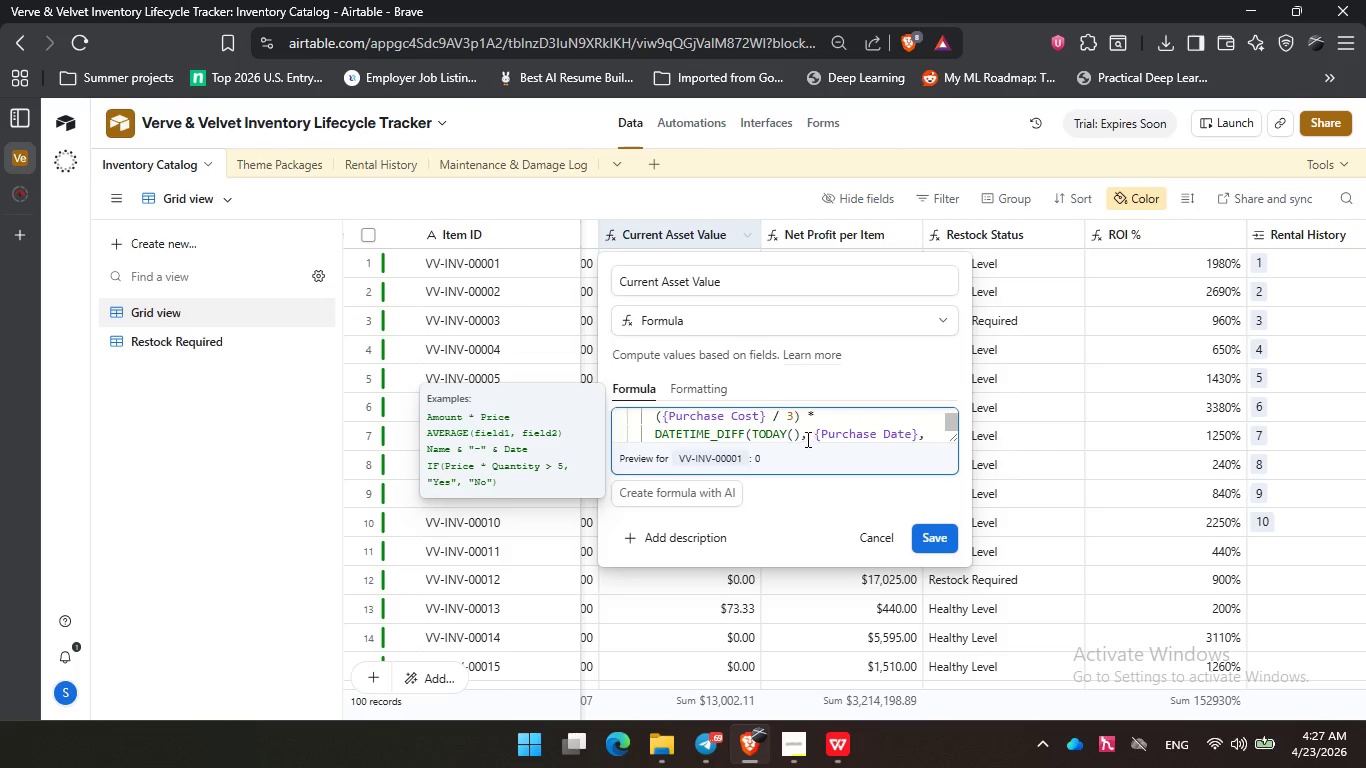 
left_click([800, 435])
 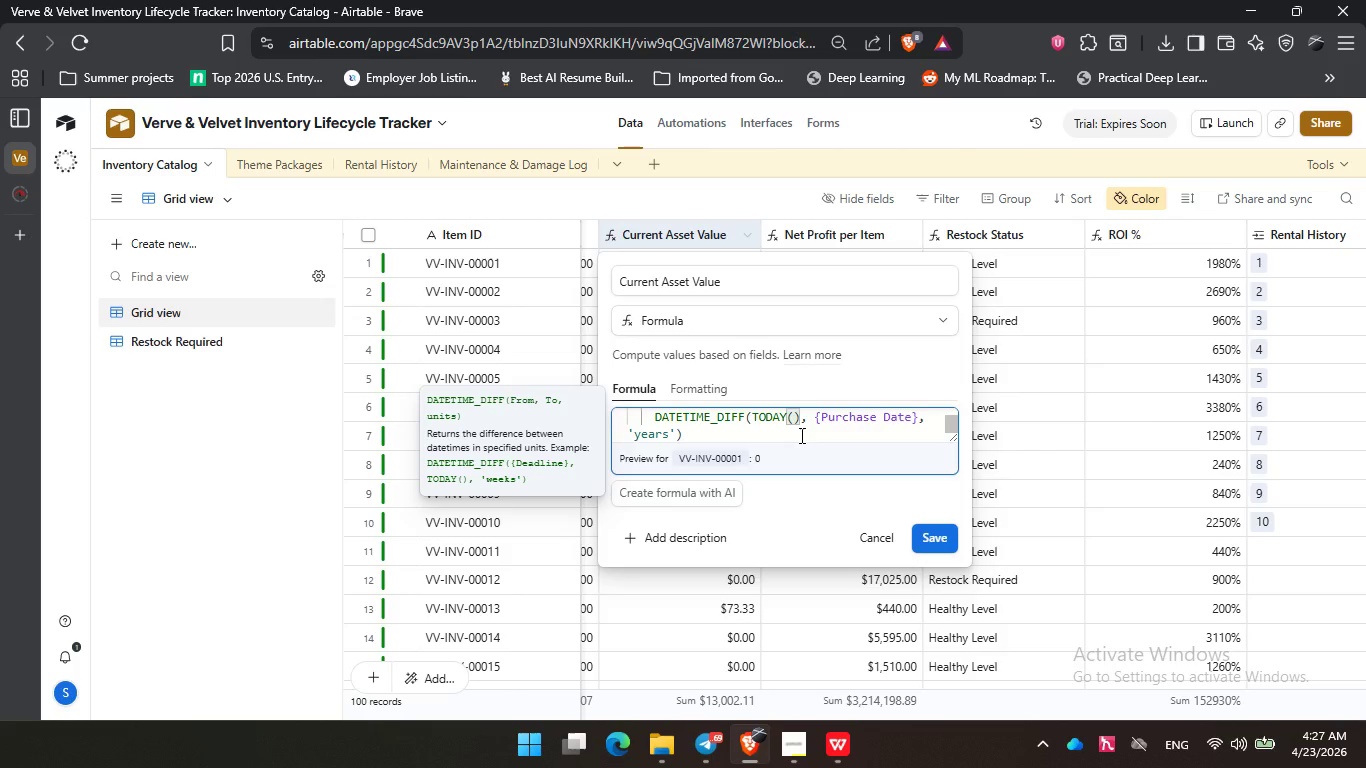 
wait(7.53)
 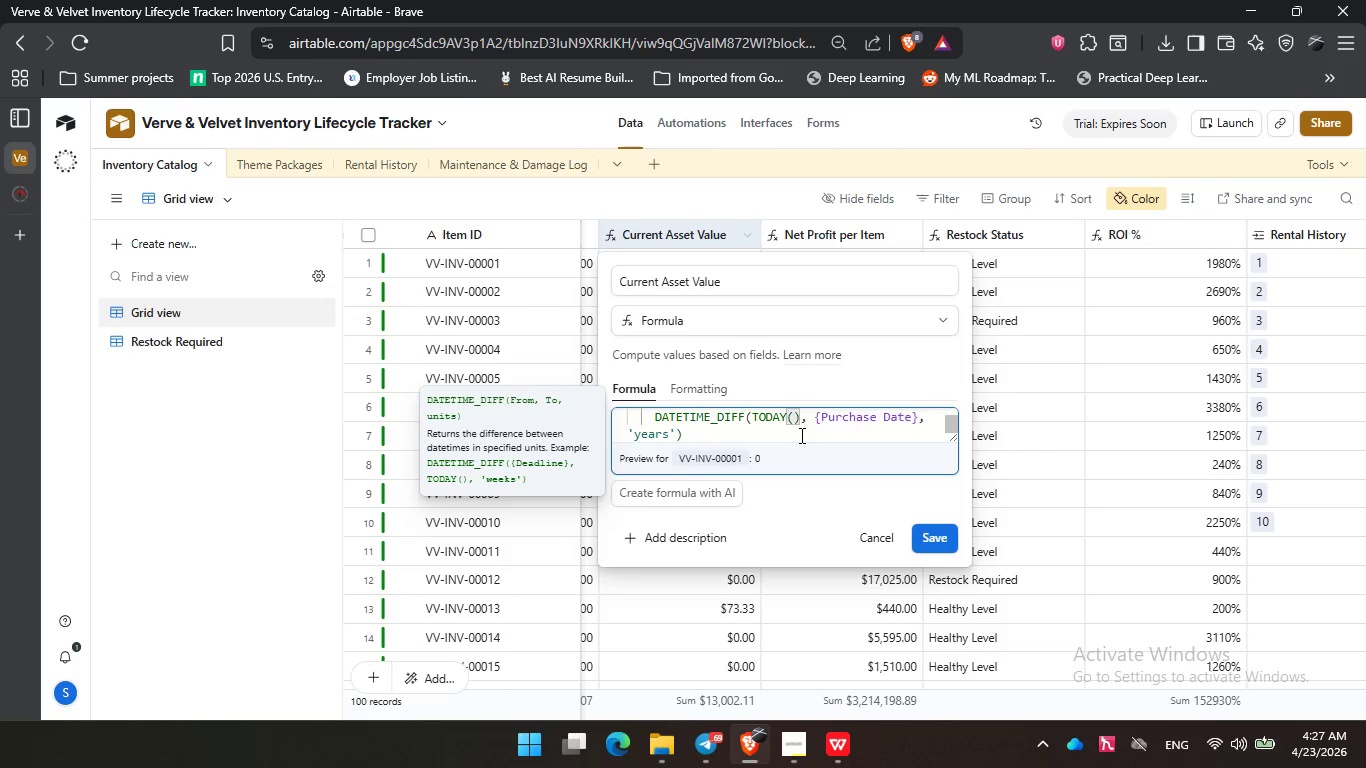 
left_click([704, 195])
 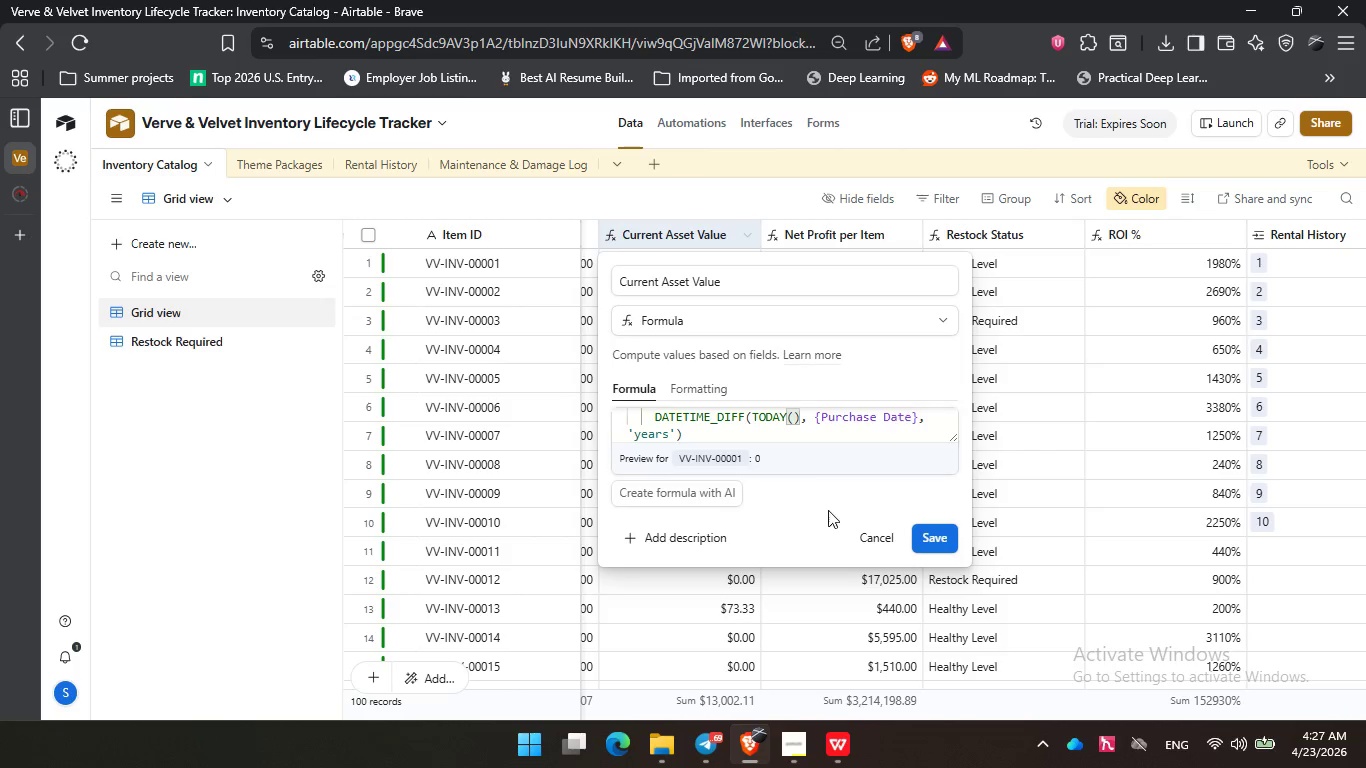 
left_click([894, 539])
 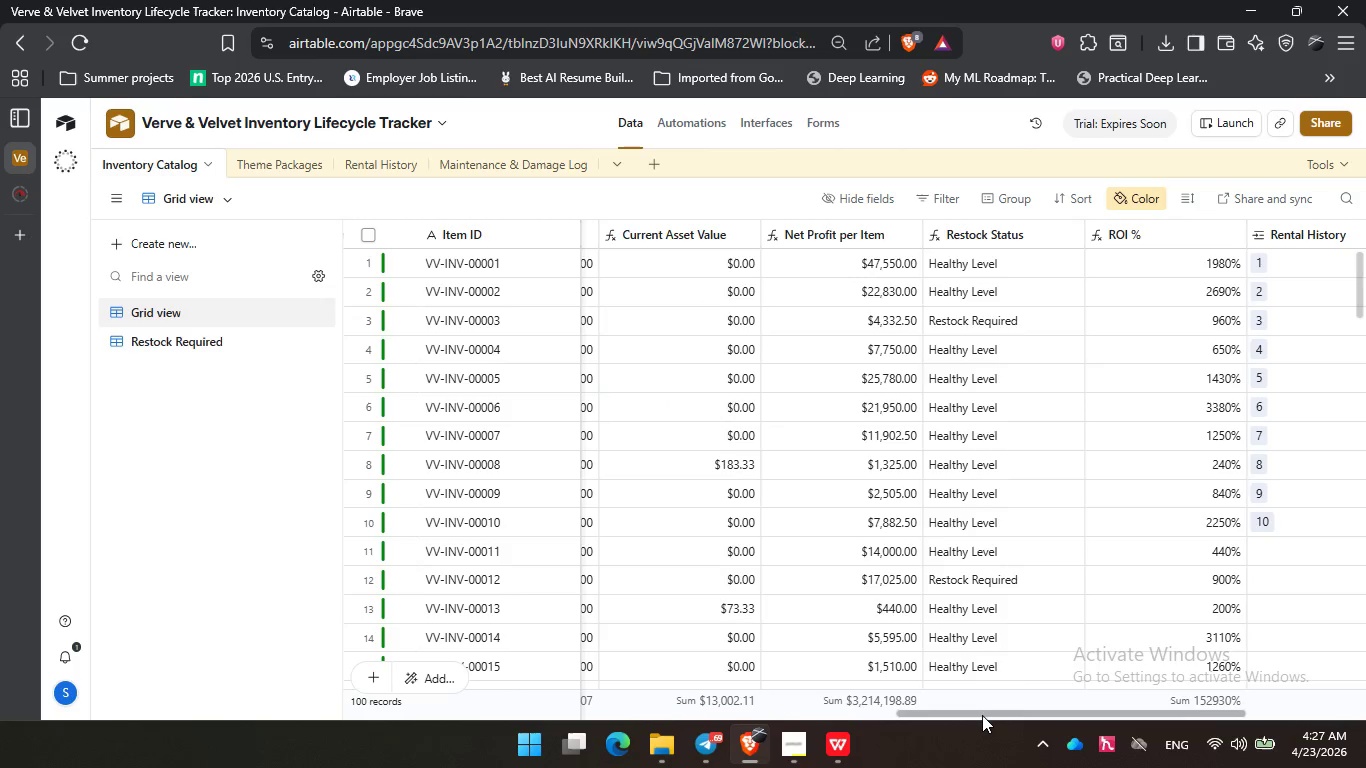 
left_click_drag(start_coordinate=[983, 712], to_coordinate=[505, 719])
 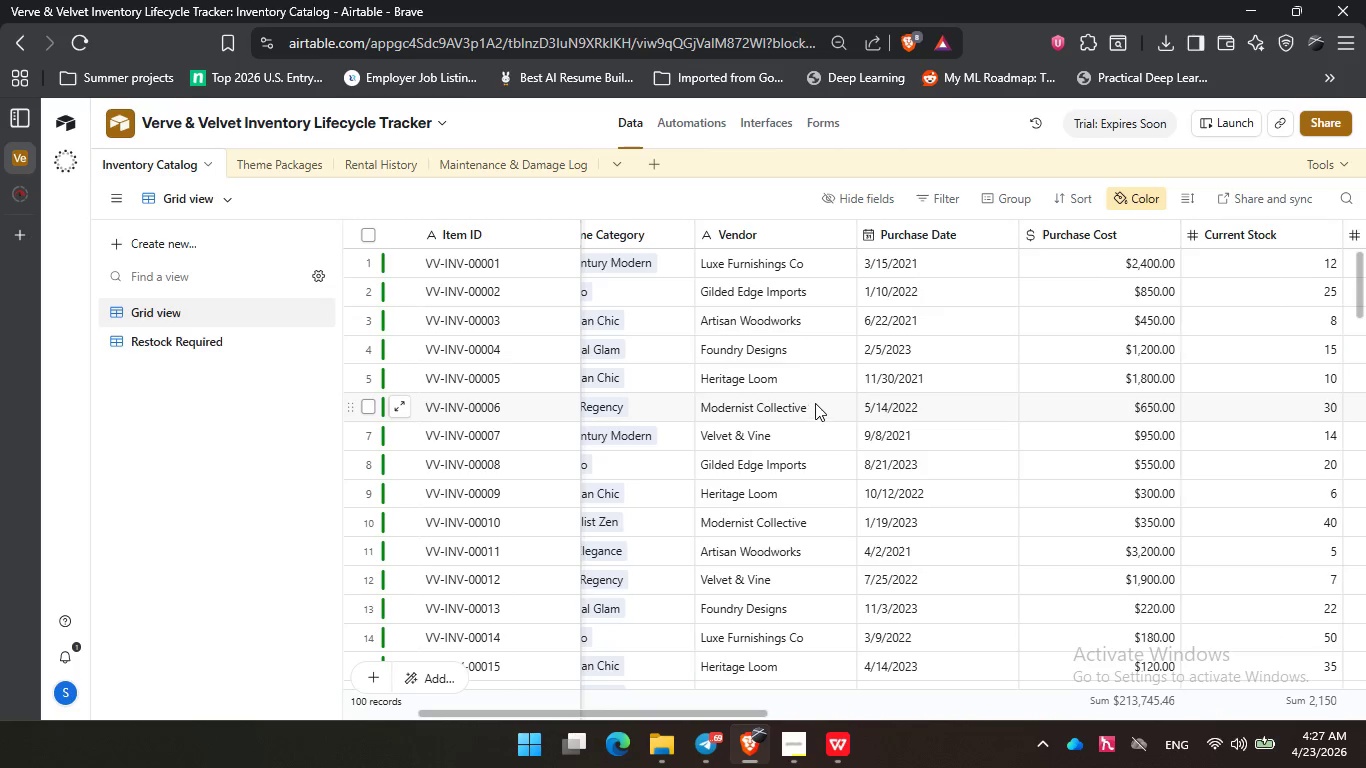 
scroll: coordinate [950, 394], scroll_direction: down, amount: 26.0
 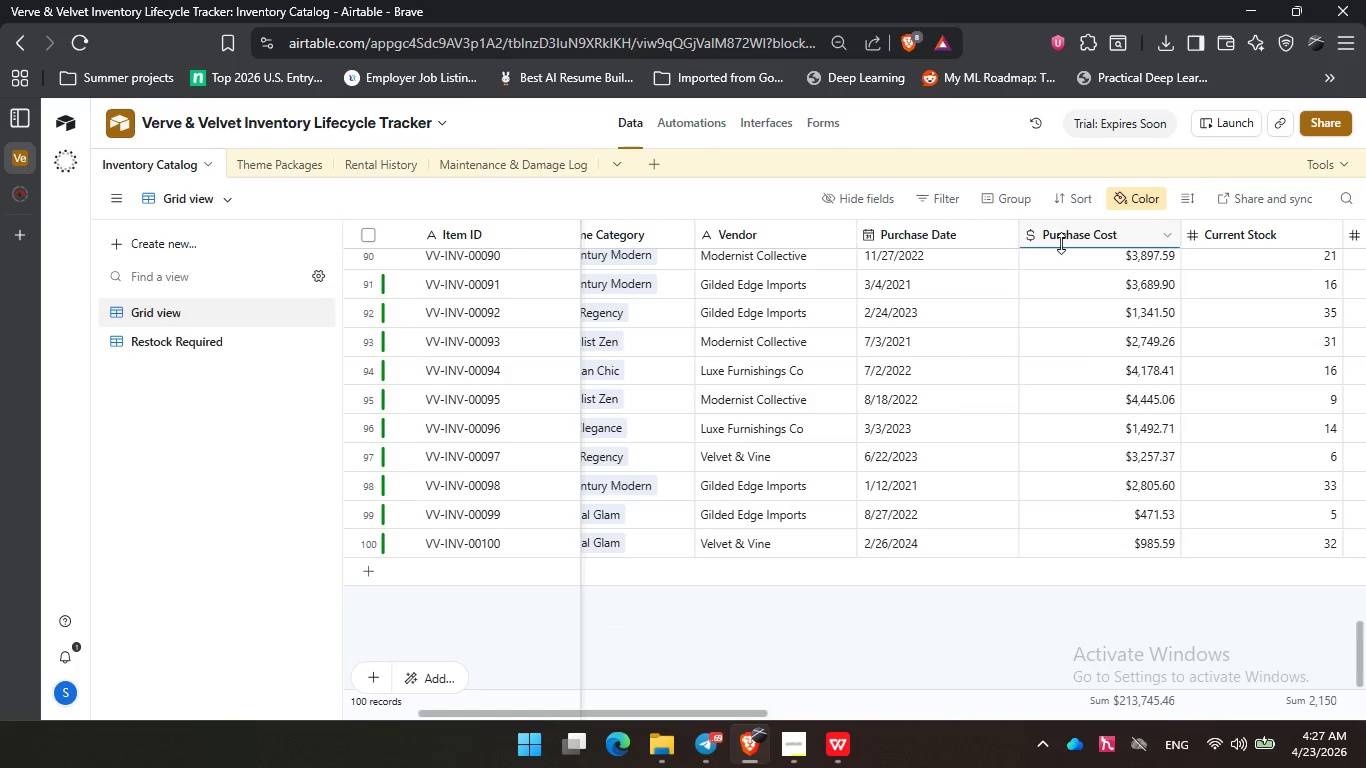 
scroll: coordinate [989, 412], scroll_direction: up, amount: 17.0
 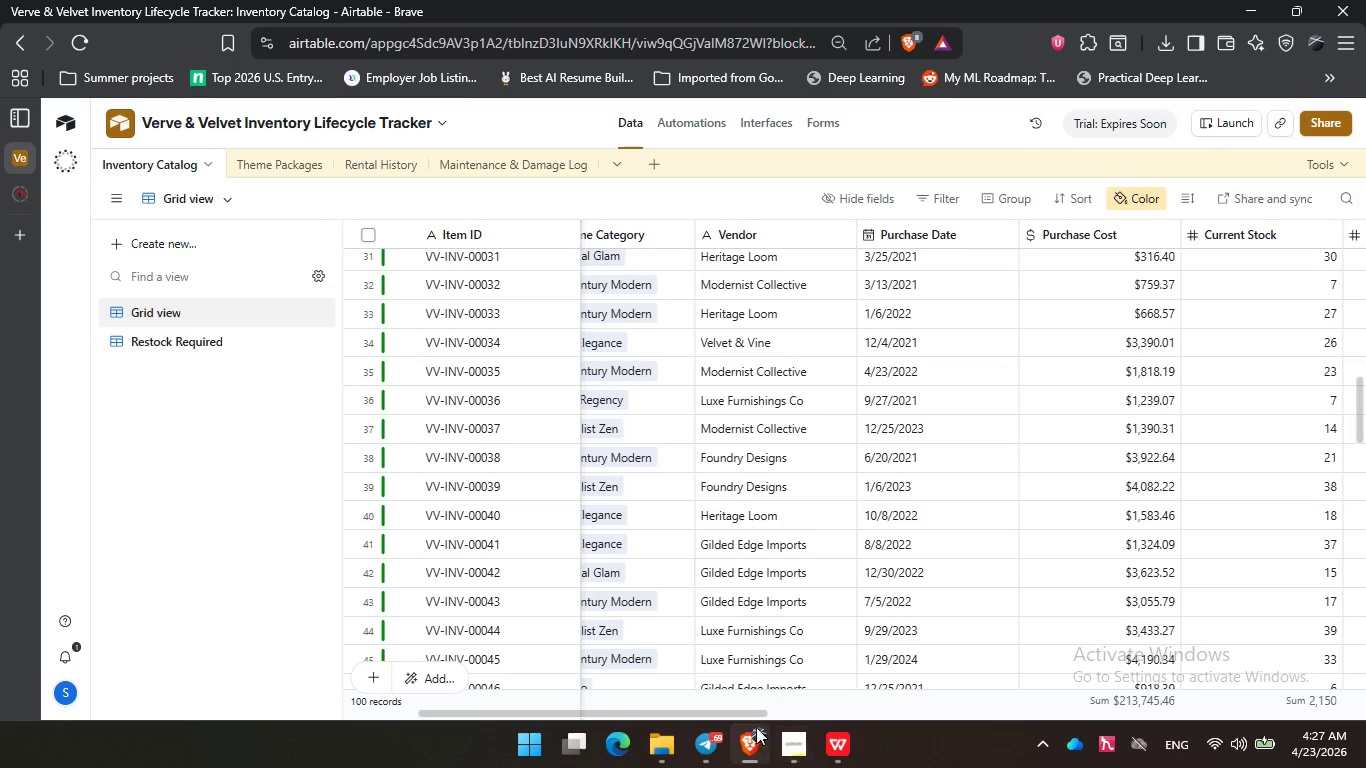 
left_click_drag(start_coordinate=[747, 717], to_coordinate=[1083, 711])
 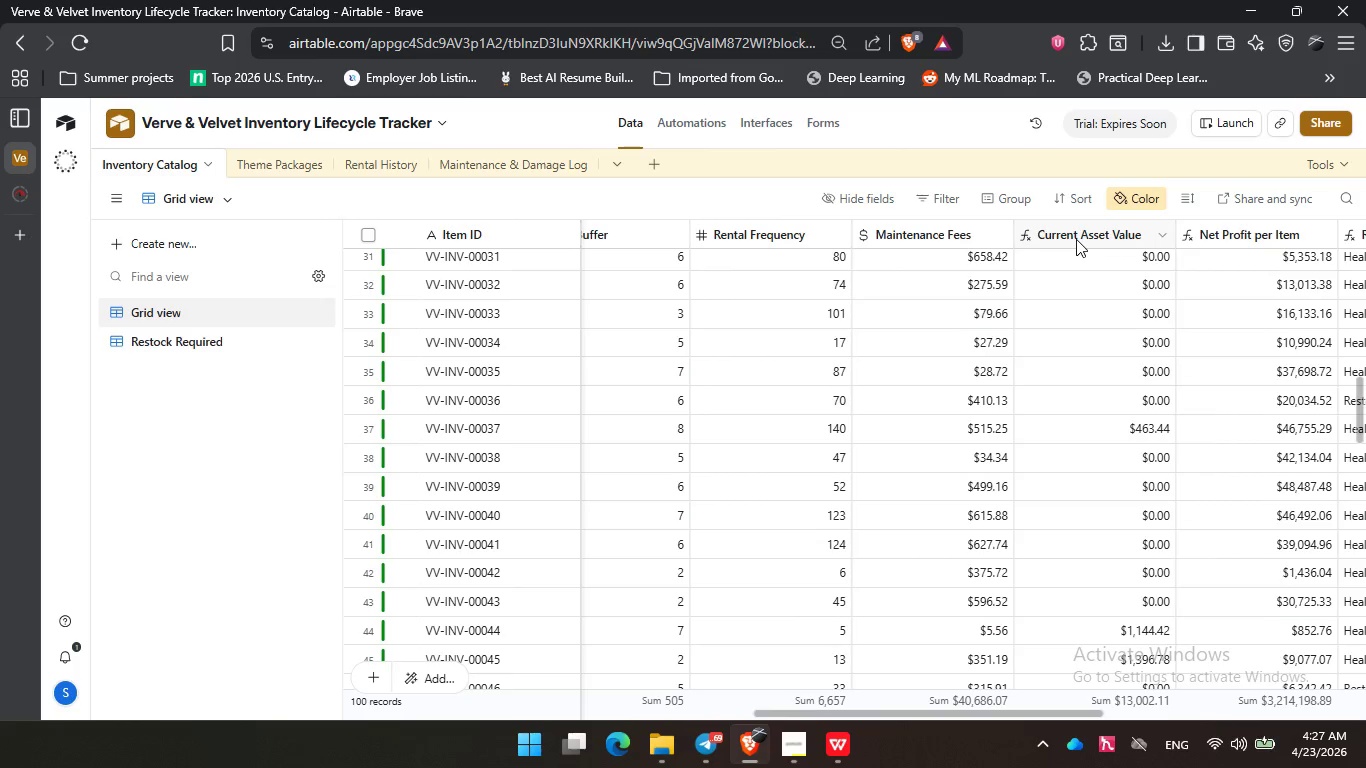 
double_click([1076, 237])
 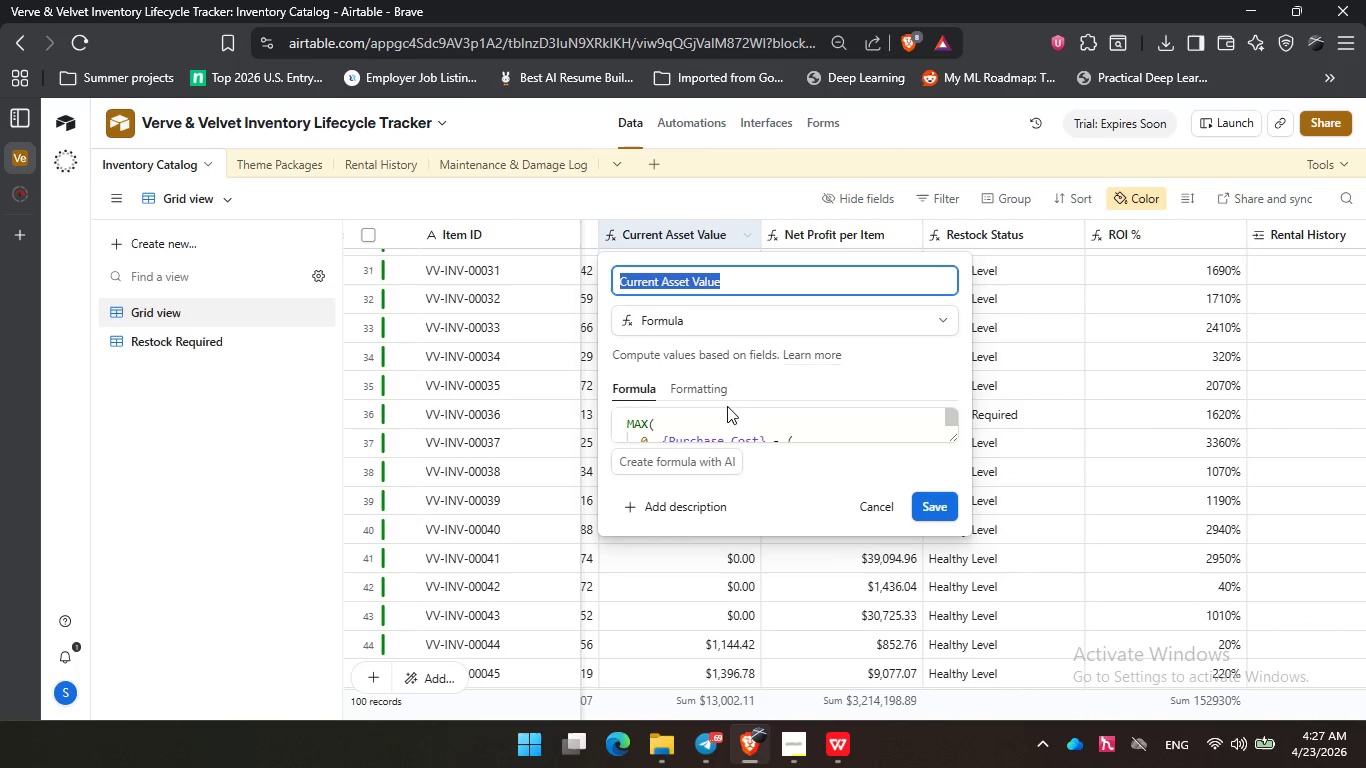 
left_click([753, 407])
 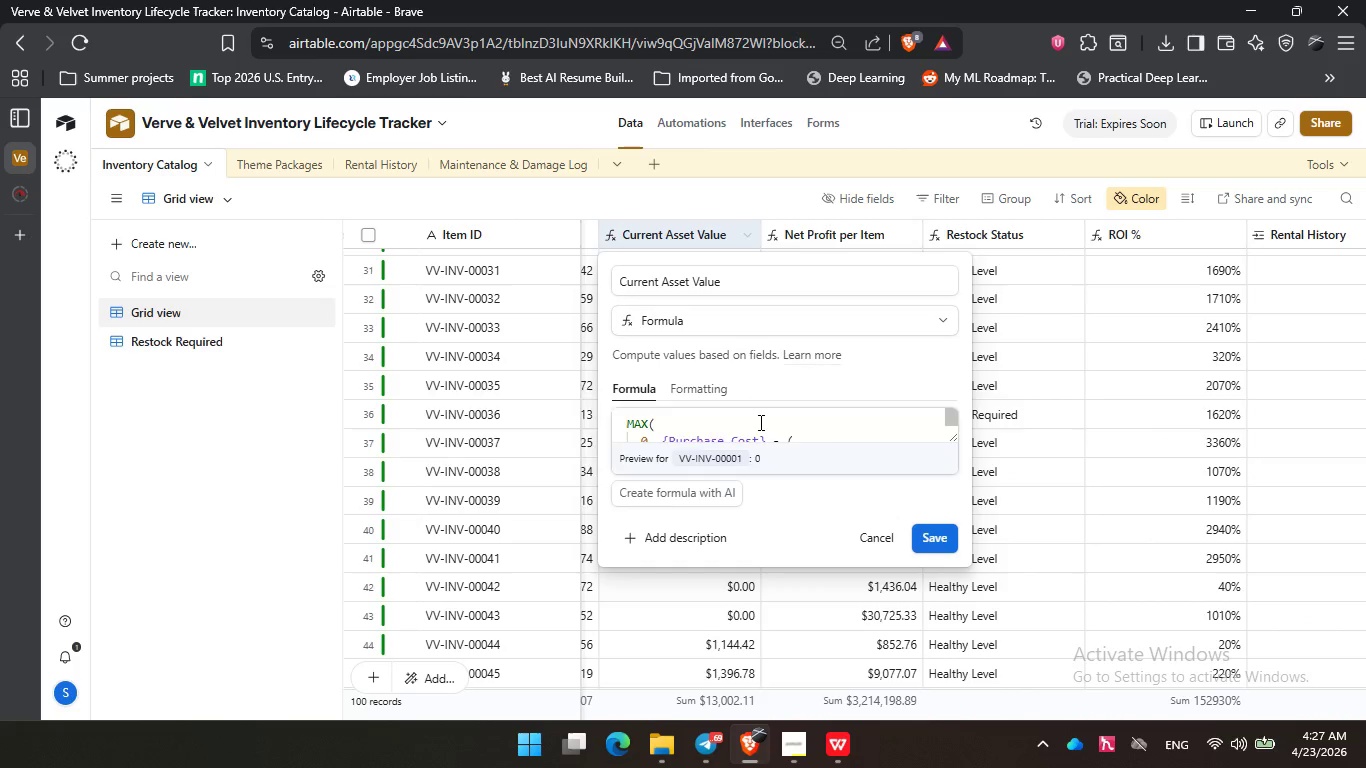 
left_click([759, 422])
 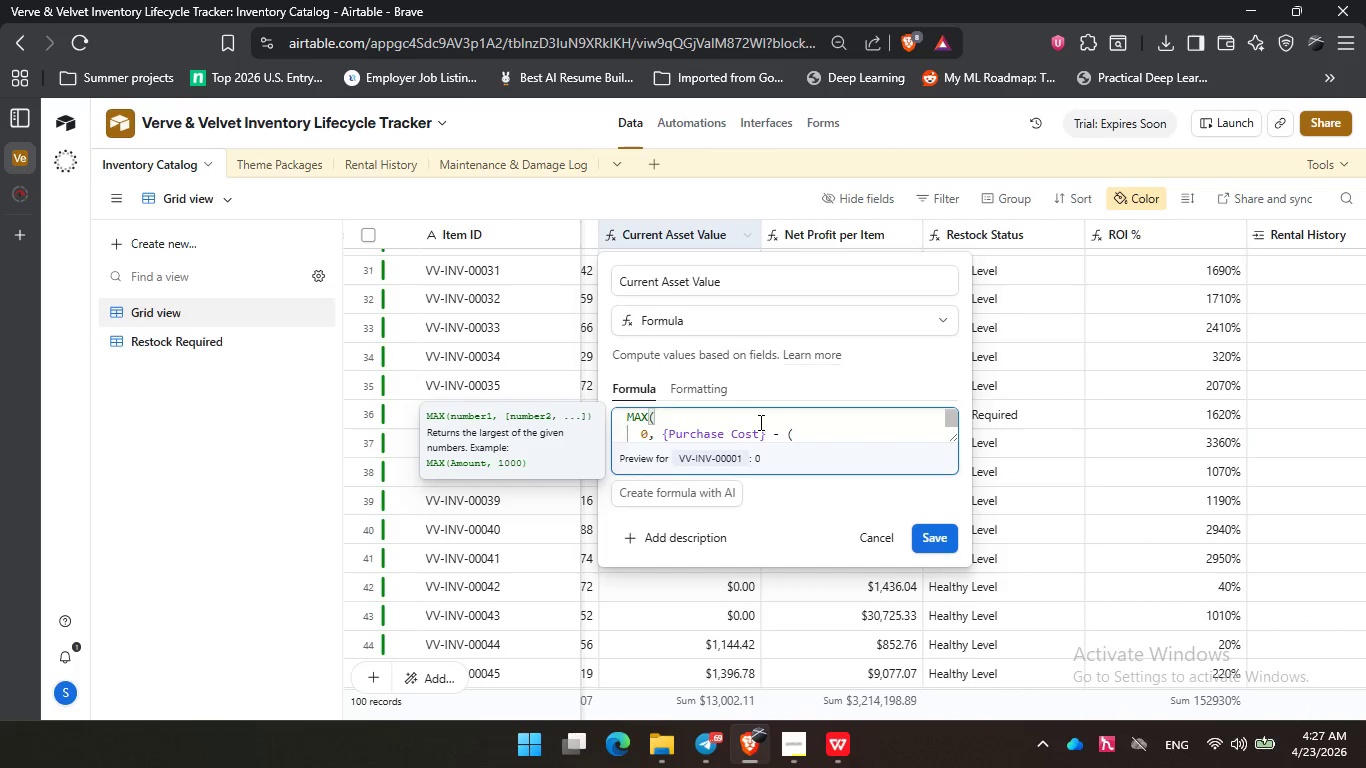 
key(ArrowDown)
 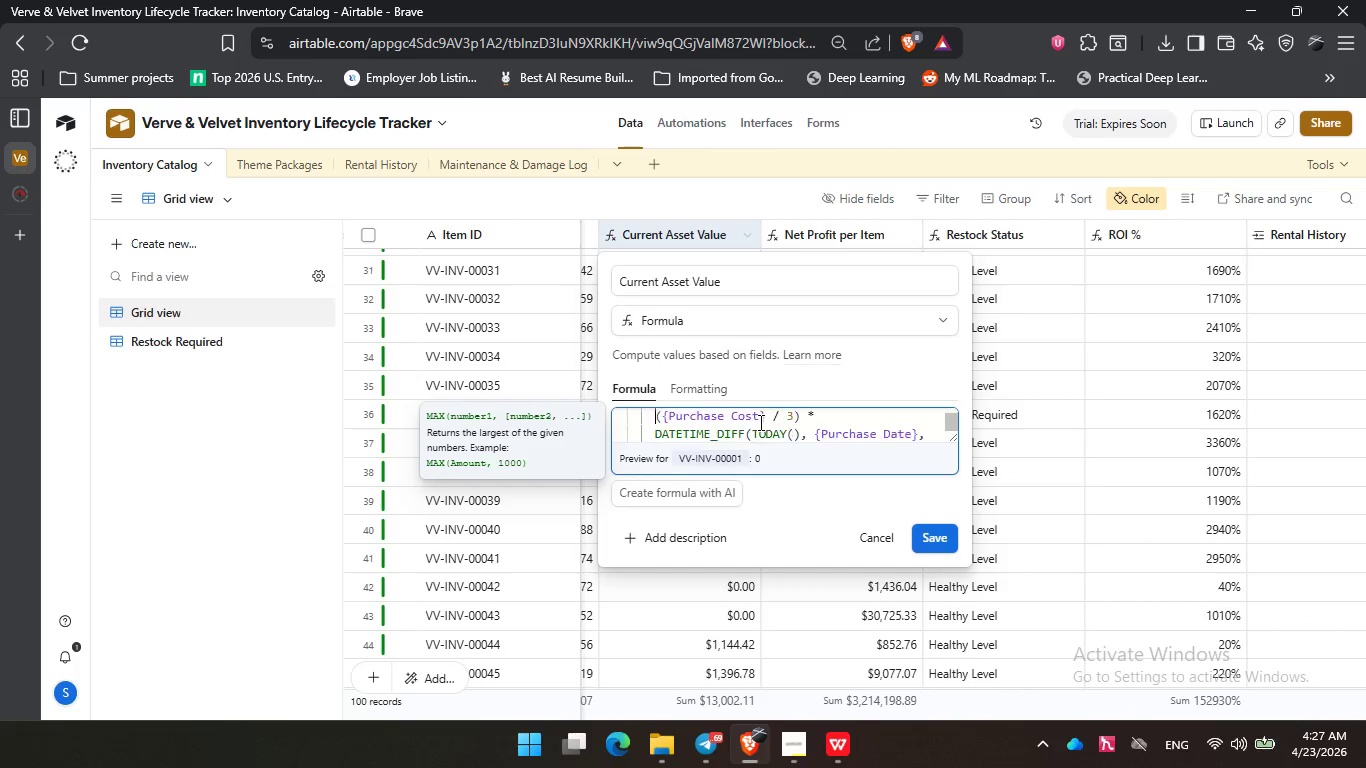 
key(ArrowDown)
 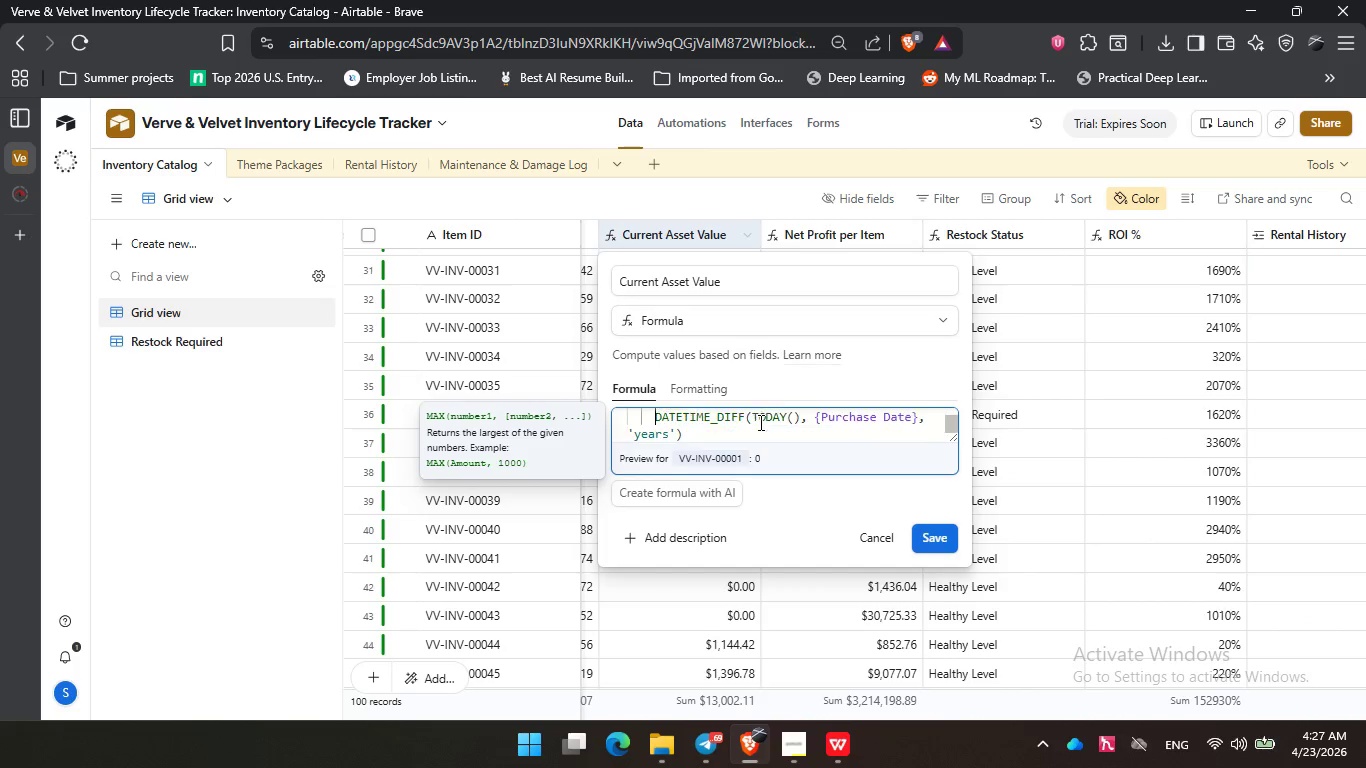 
key(ArrowDown)
 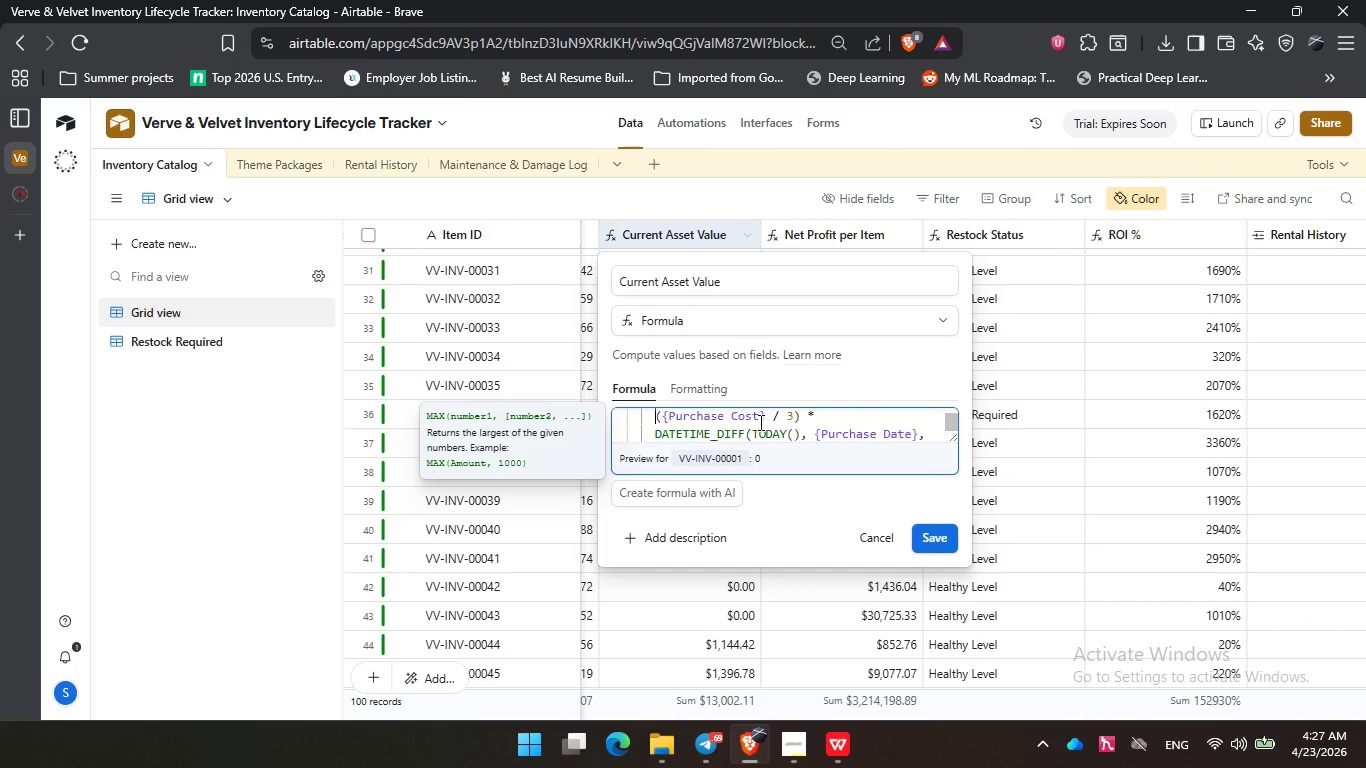 
key(ArrowUp)
 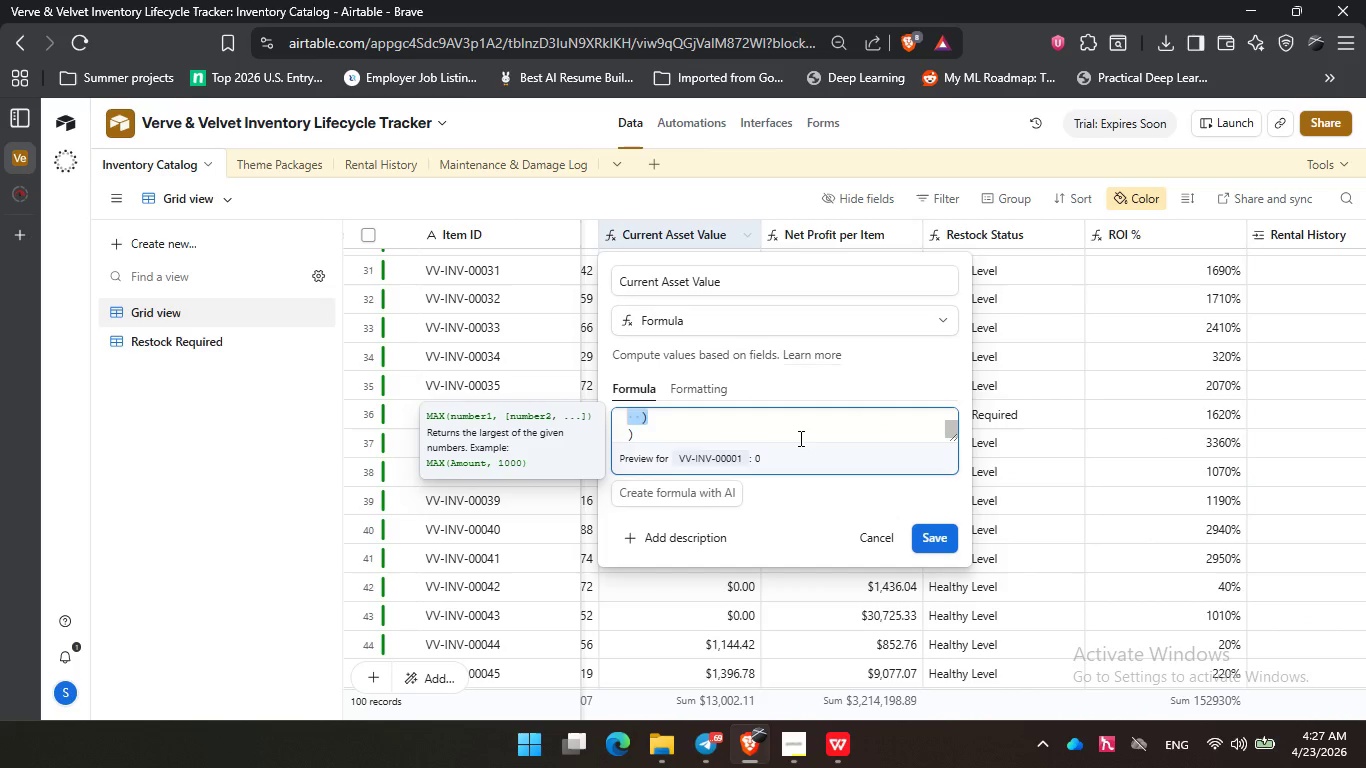 
key(ArrowLeft)
 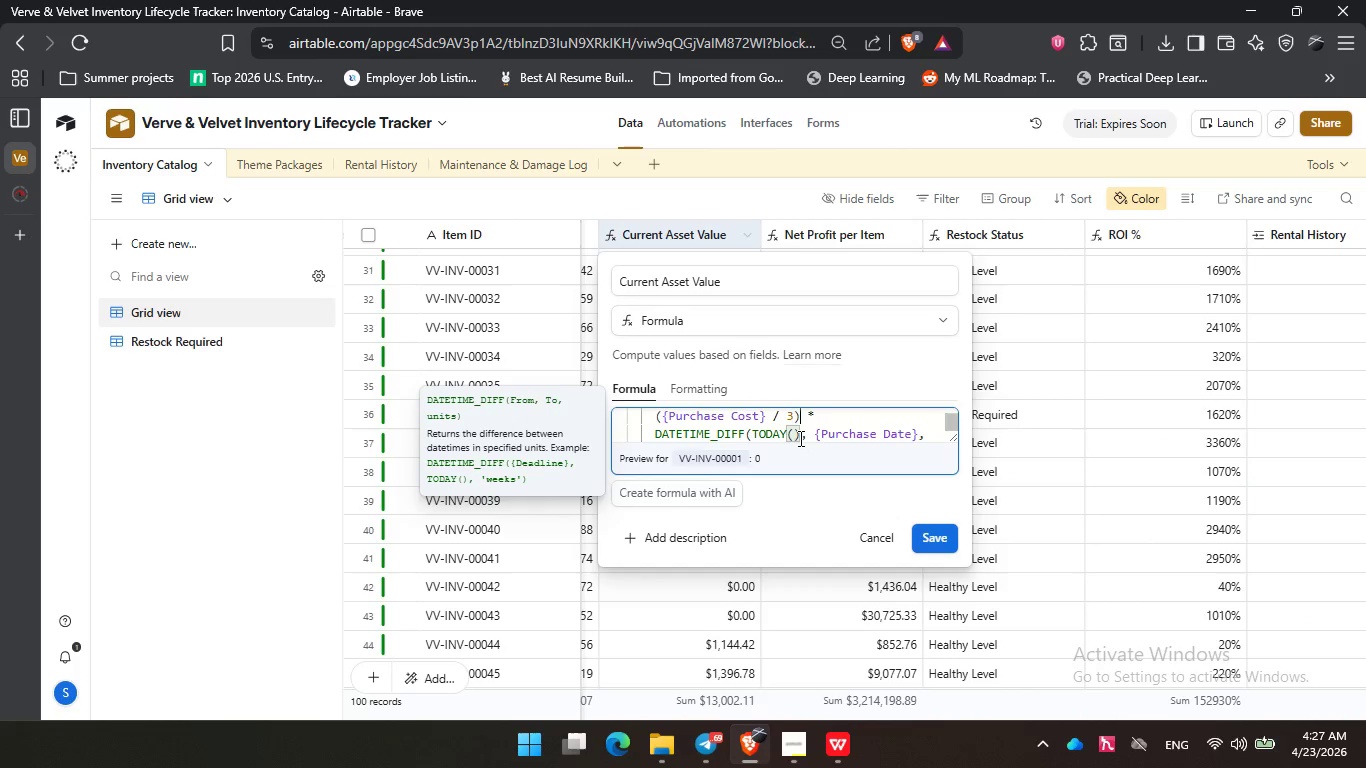 
key(ArrowUp)
 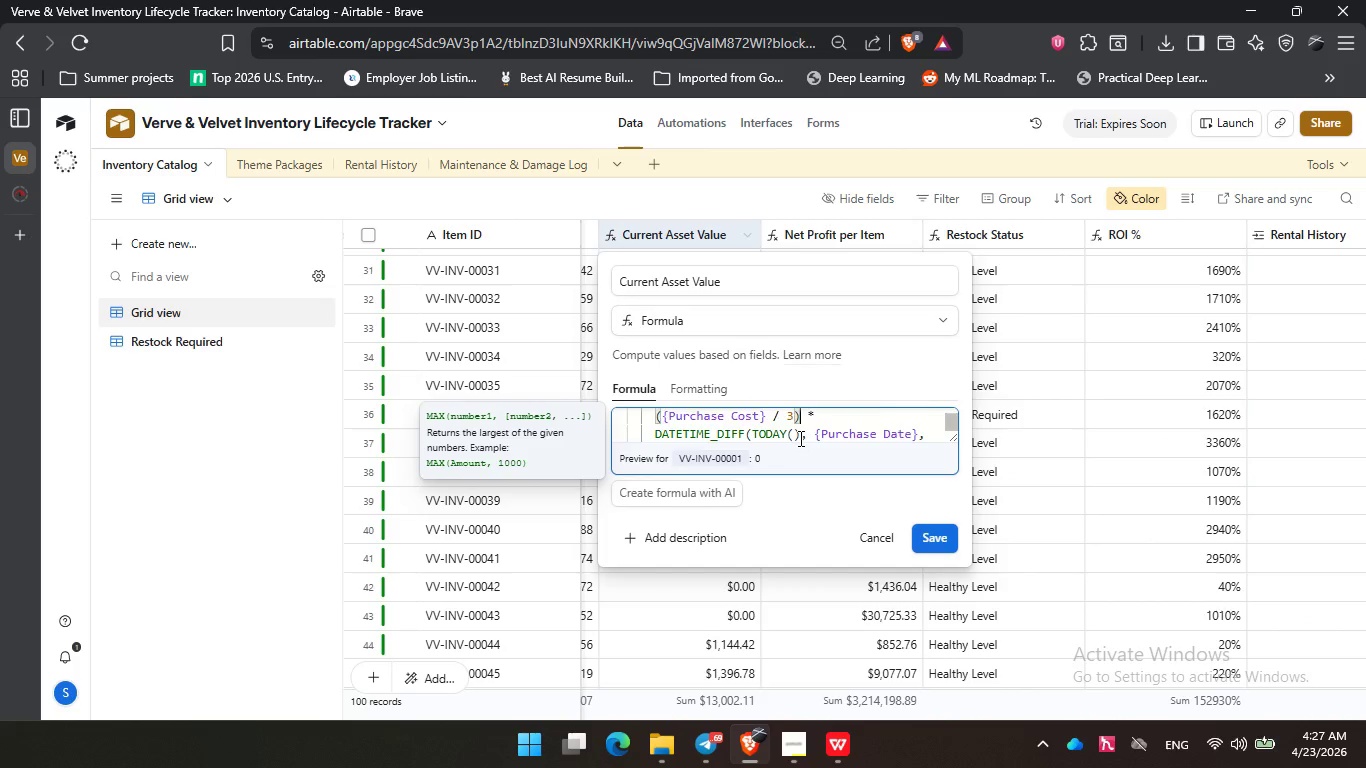 
key(ArrowDown)
 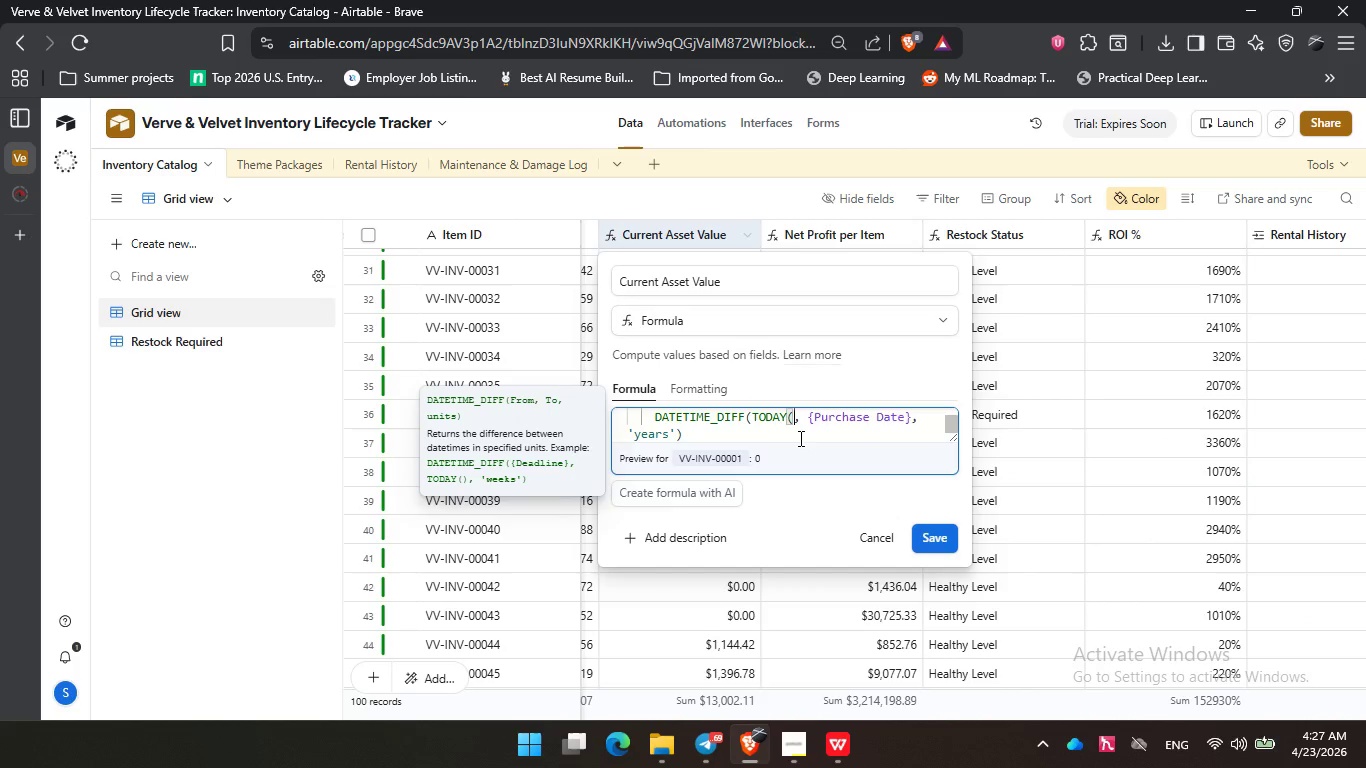 
key(Backspace)
 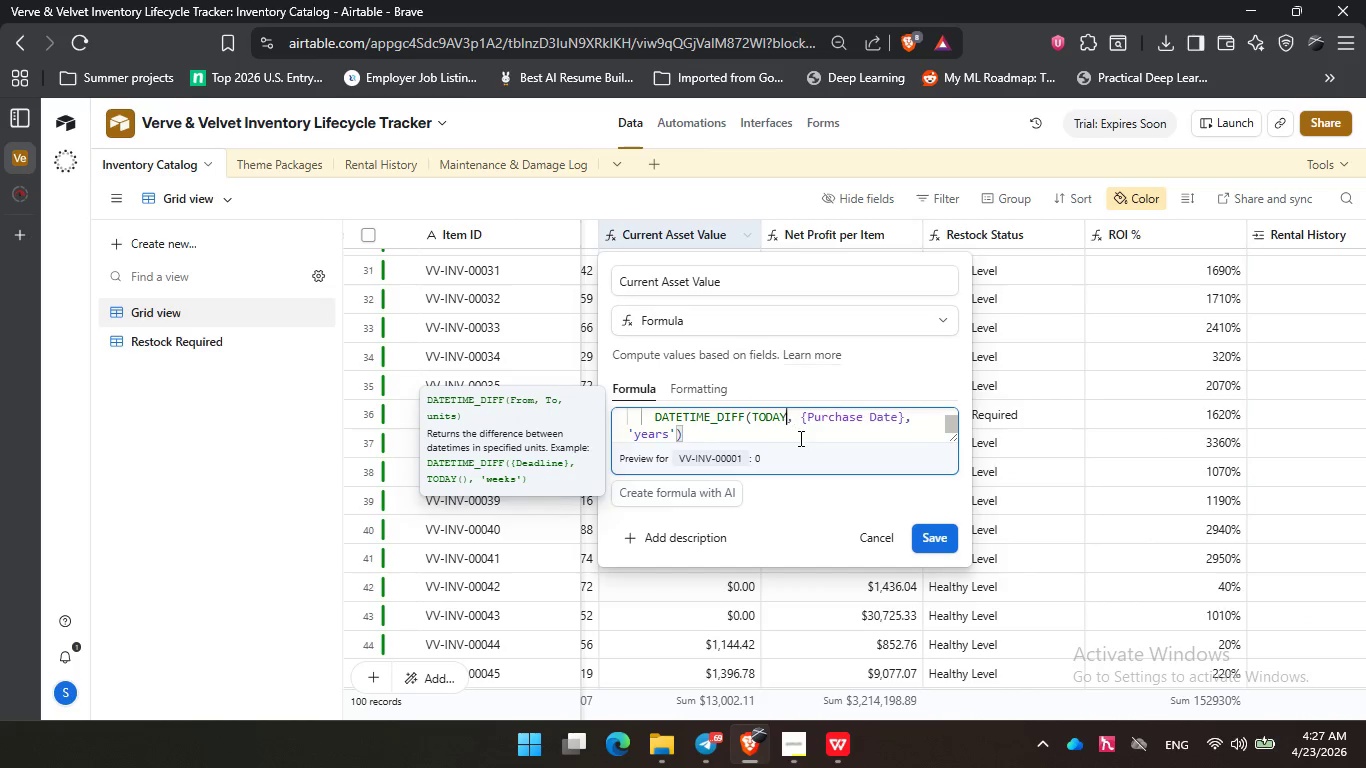 
key(Backspace)
 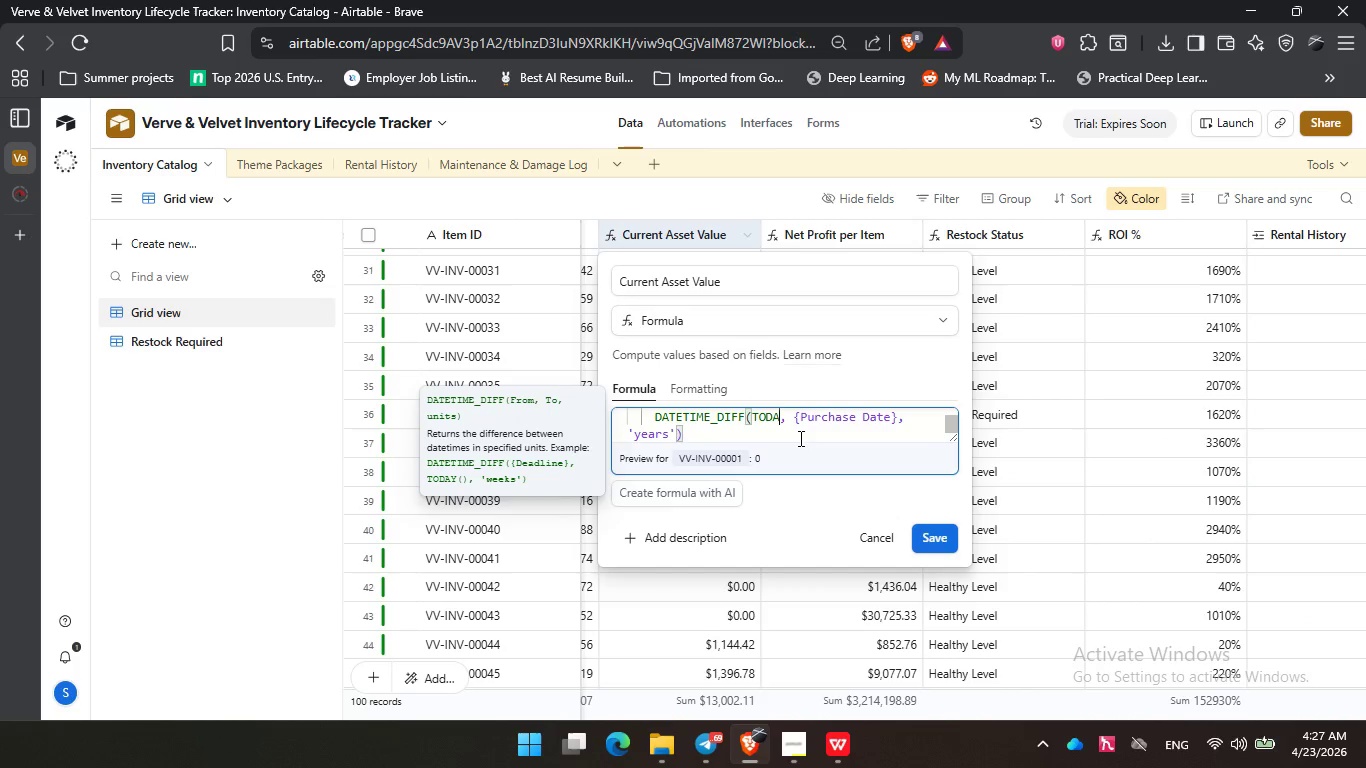 
key(Backspace)
 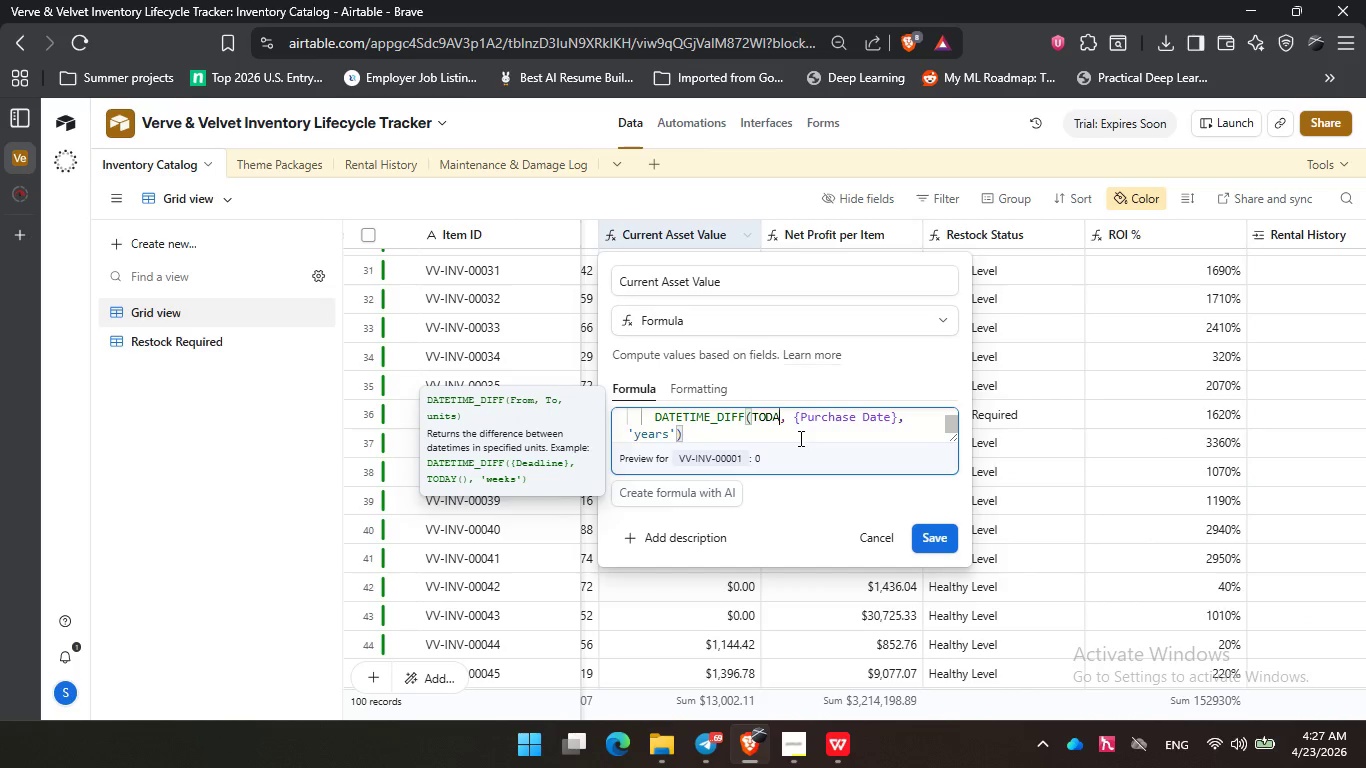 
key(Backspace)
 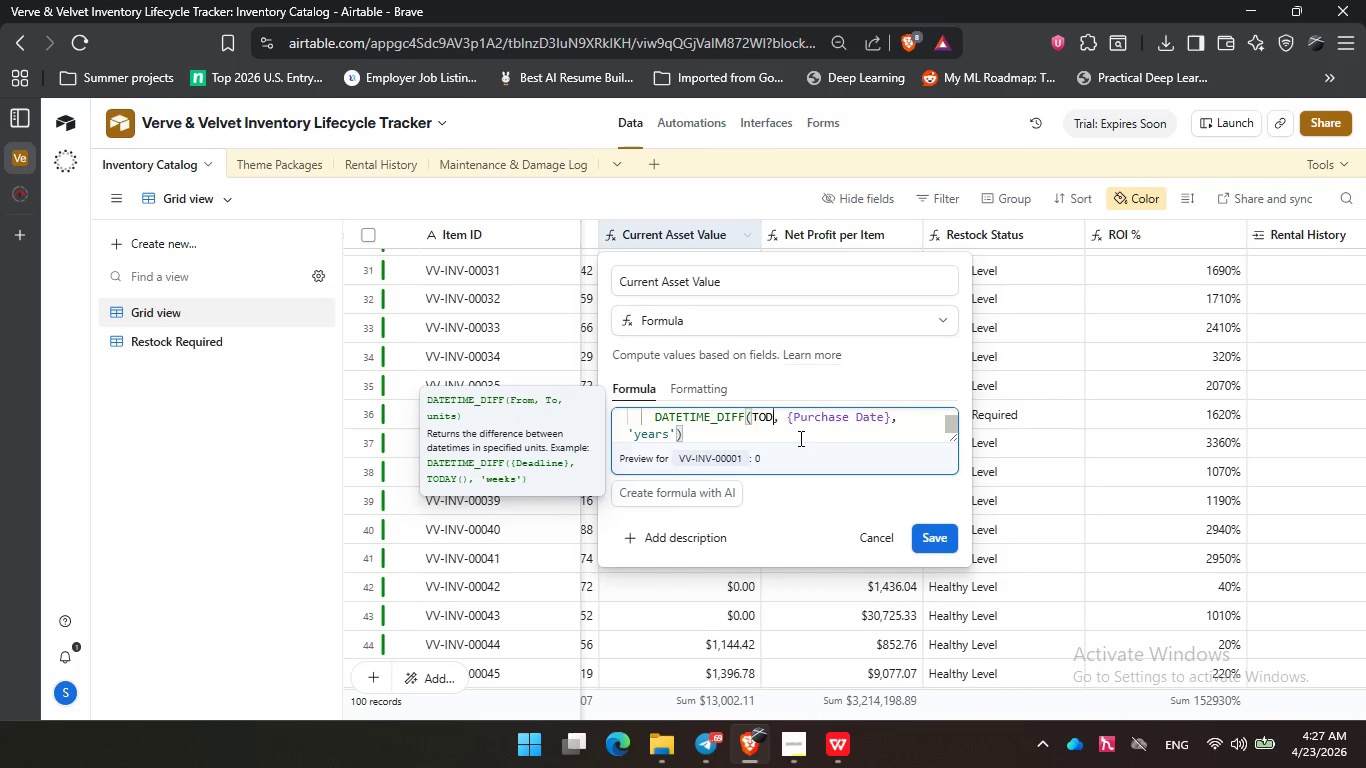 
key(Backspace)
 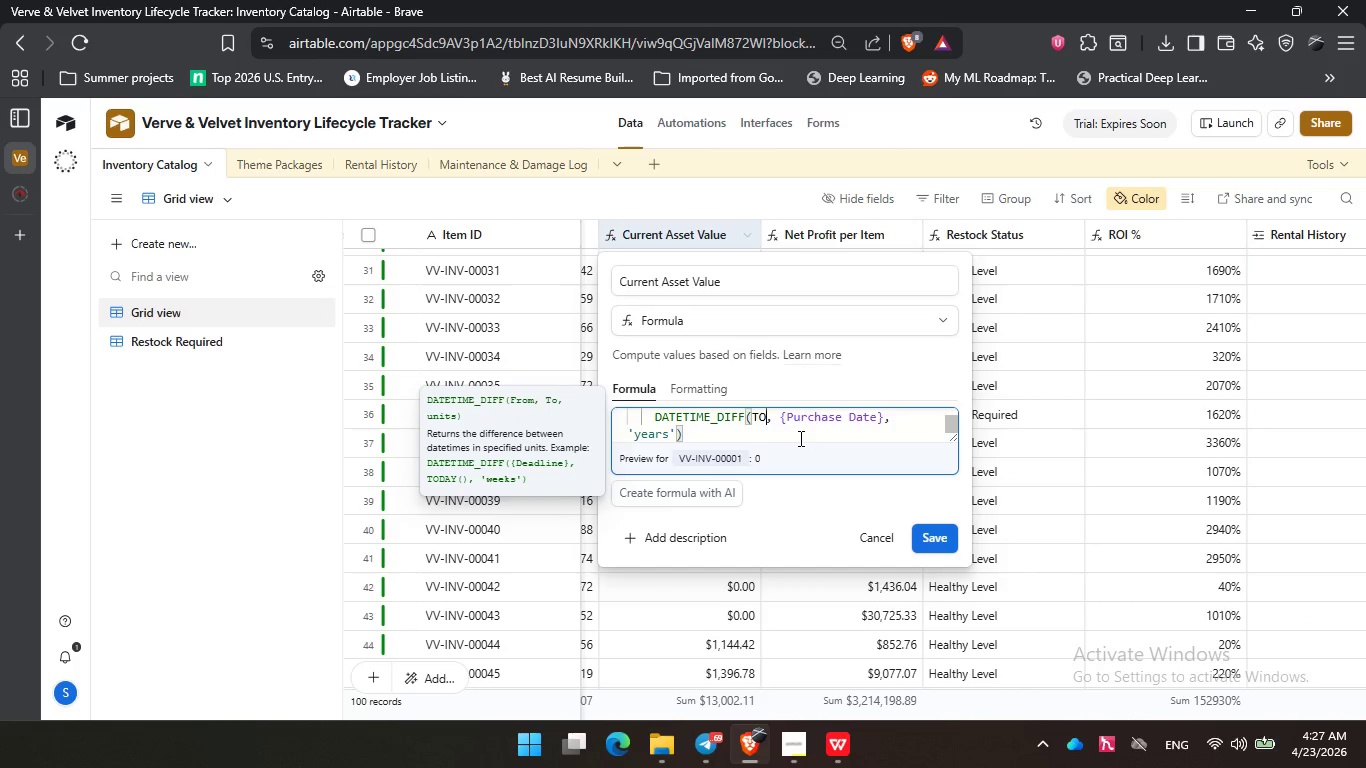 
key(Backspace)
 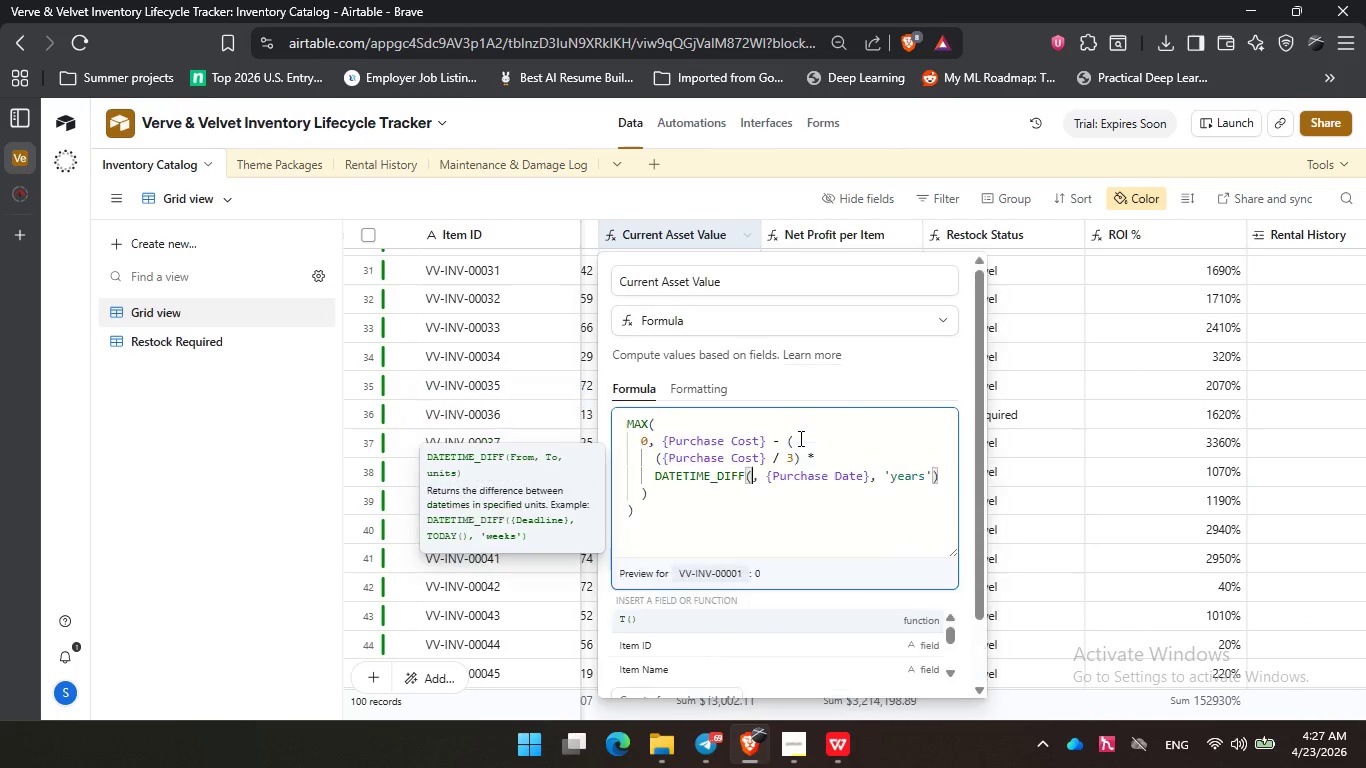 
key(Backspace)
 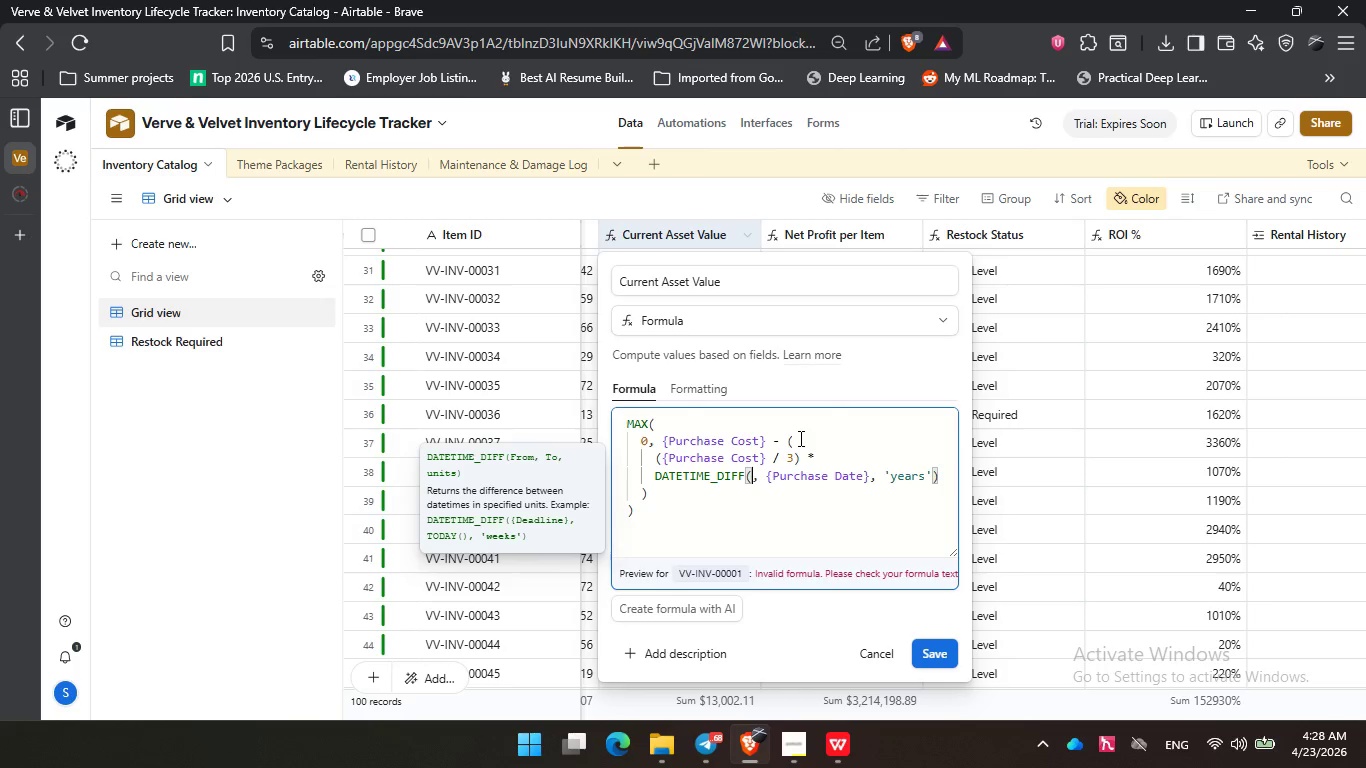 
key(Quote)
 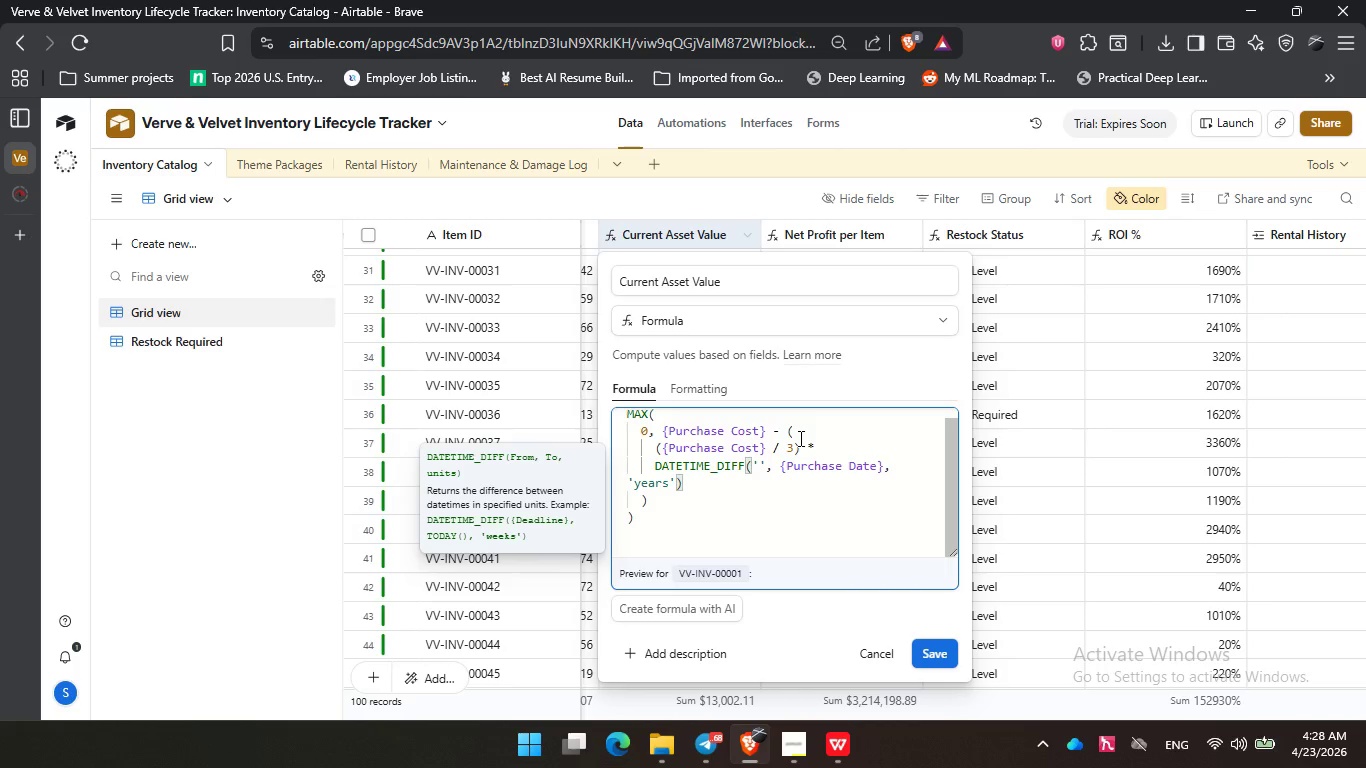 
key(Numpad0)
 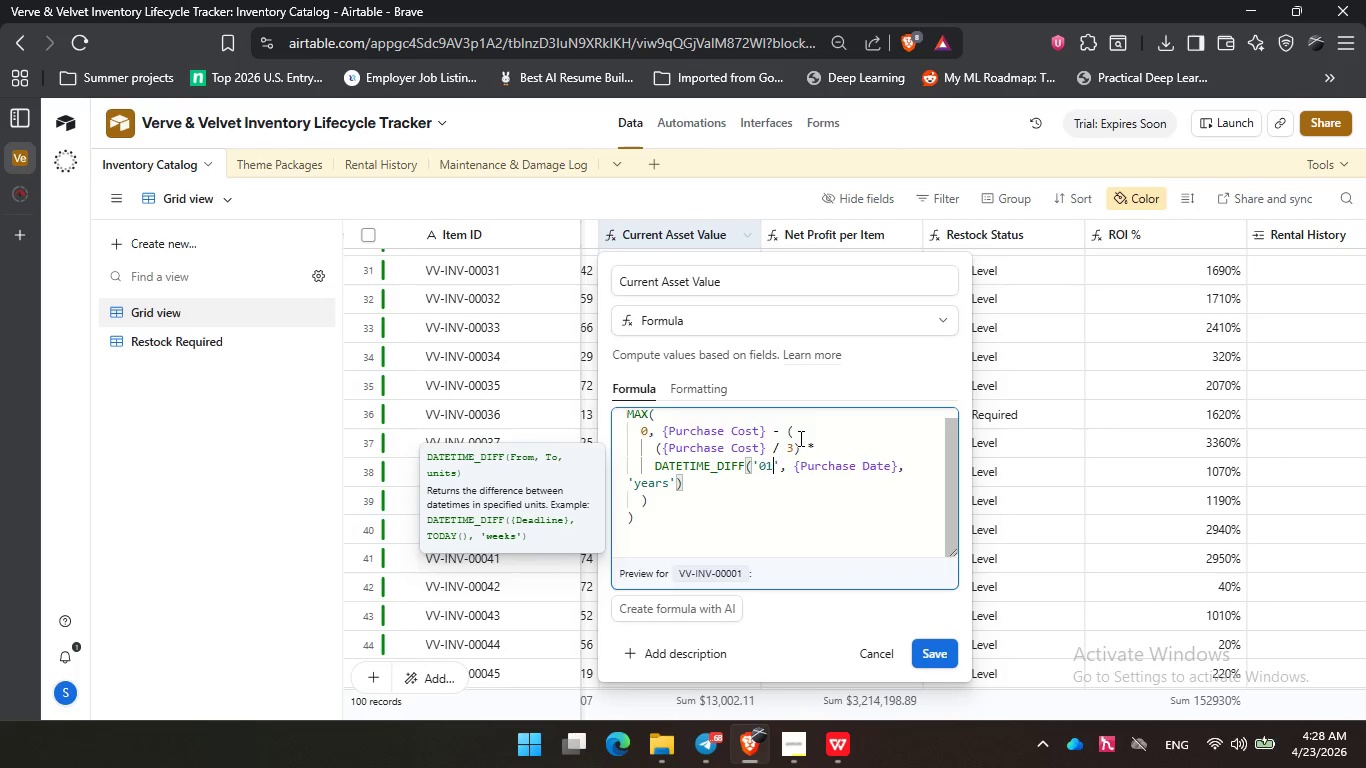 
key(Numpad1)
 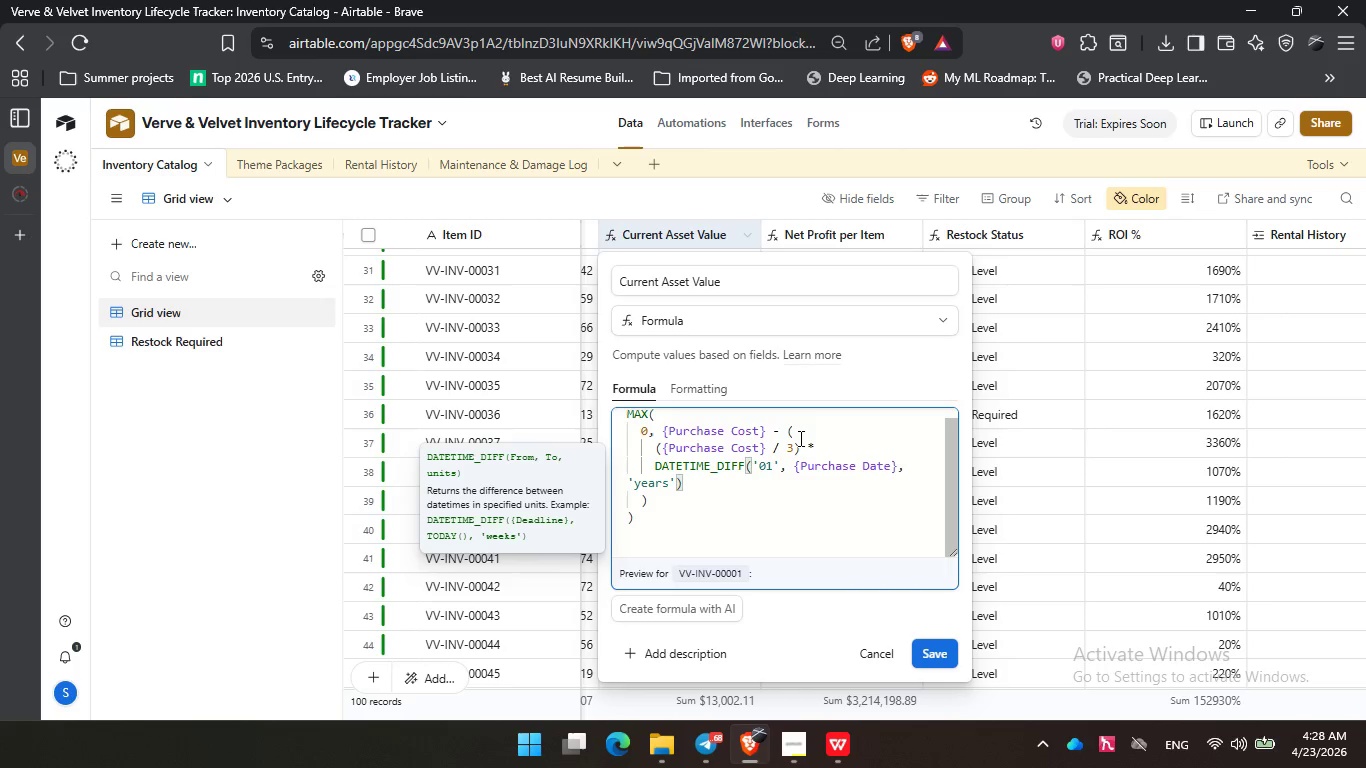 
key(Slash)
 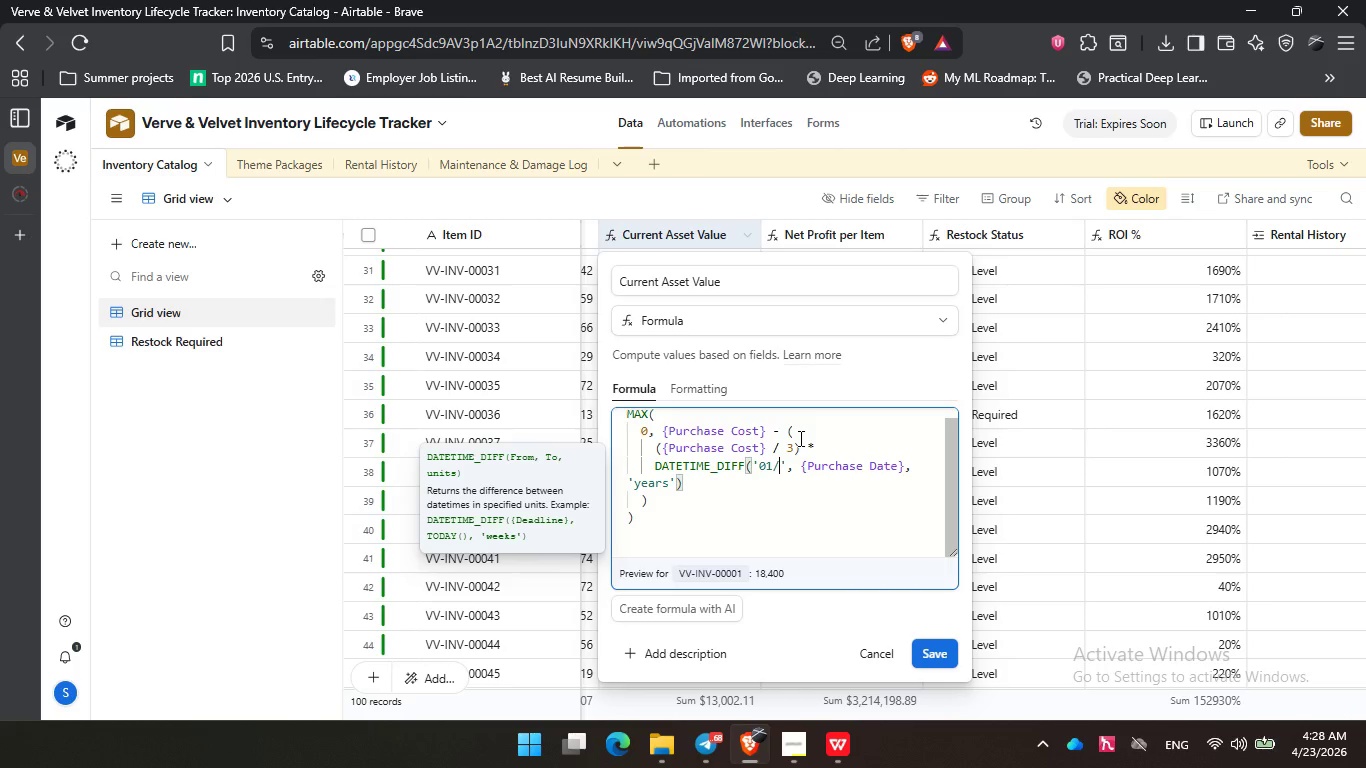 
key(Backspace)
 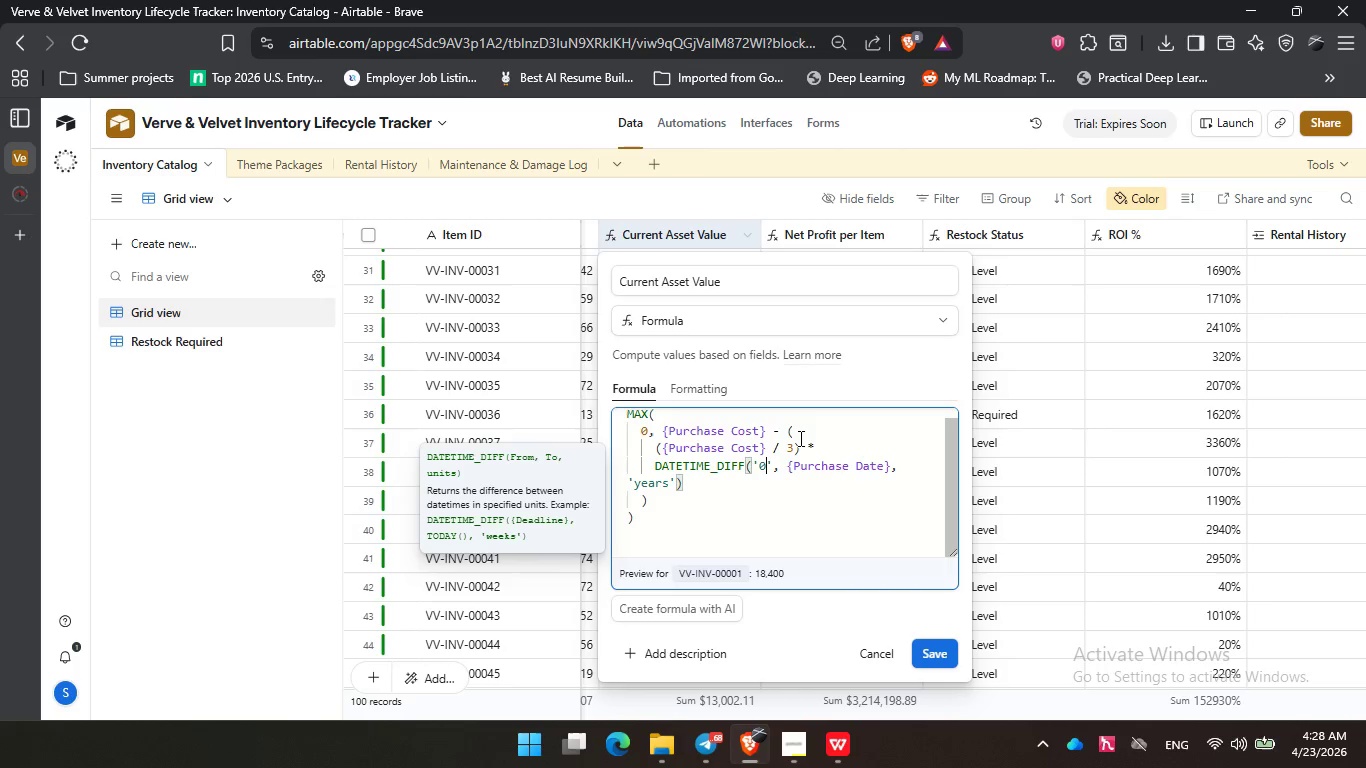 
key(Backspace)
 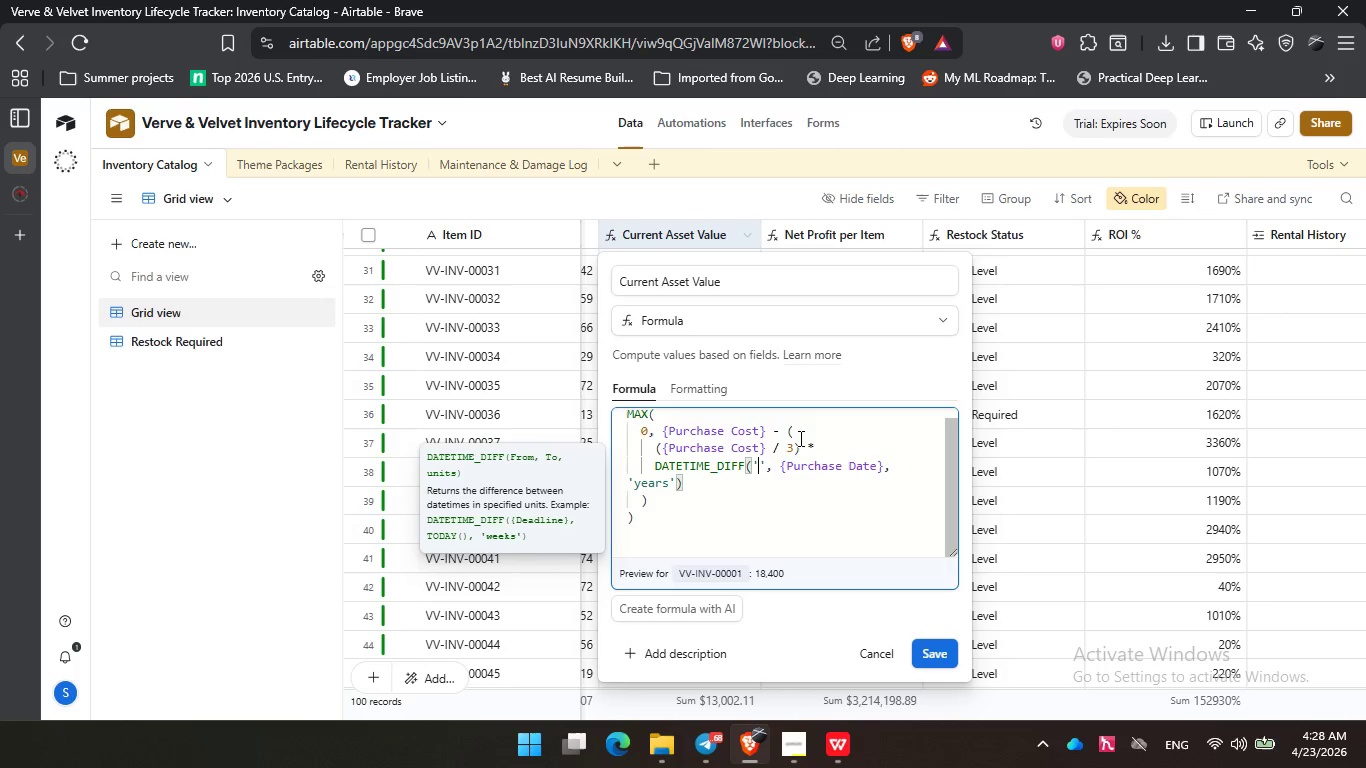 
key(Backspace)
 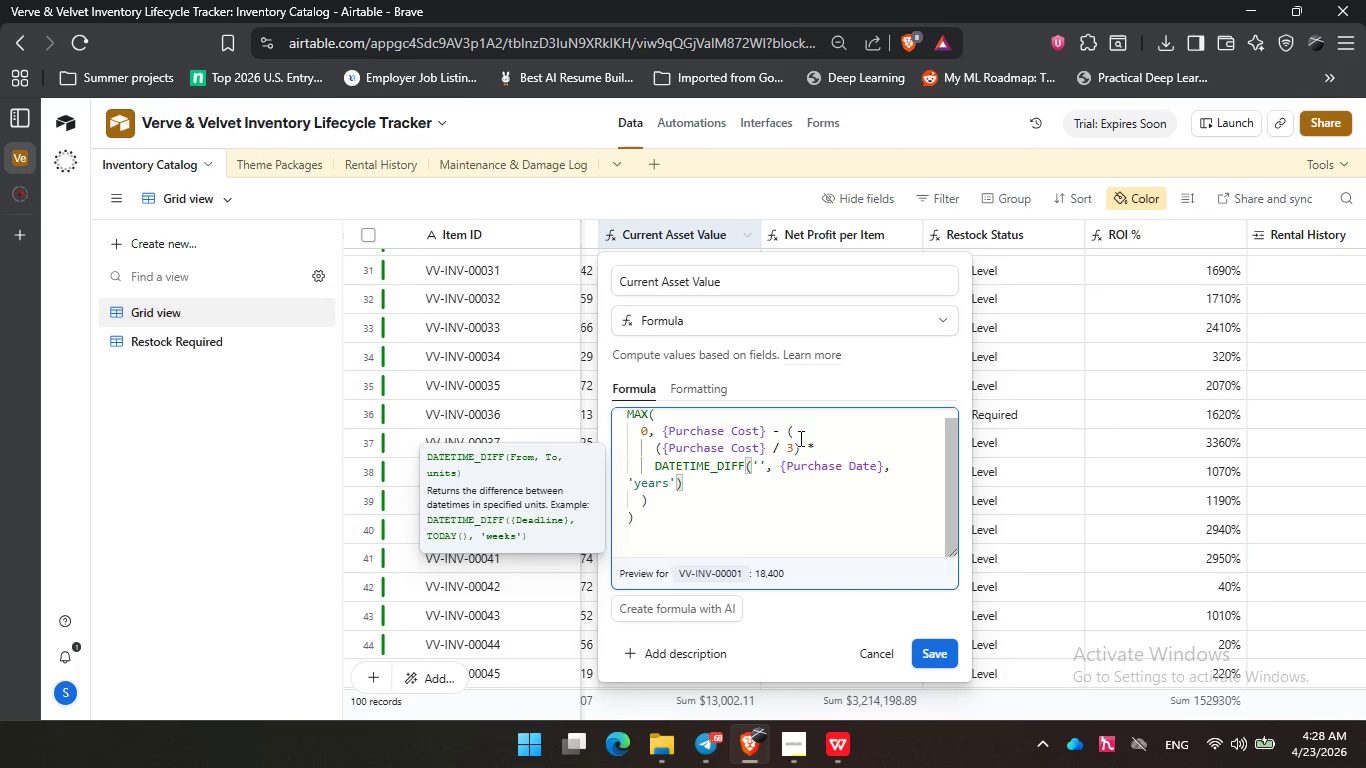 
key(Numpad1)
 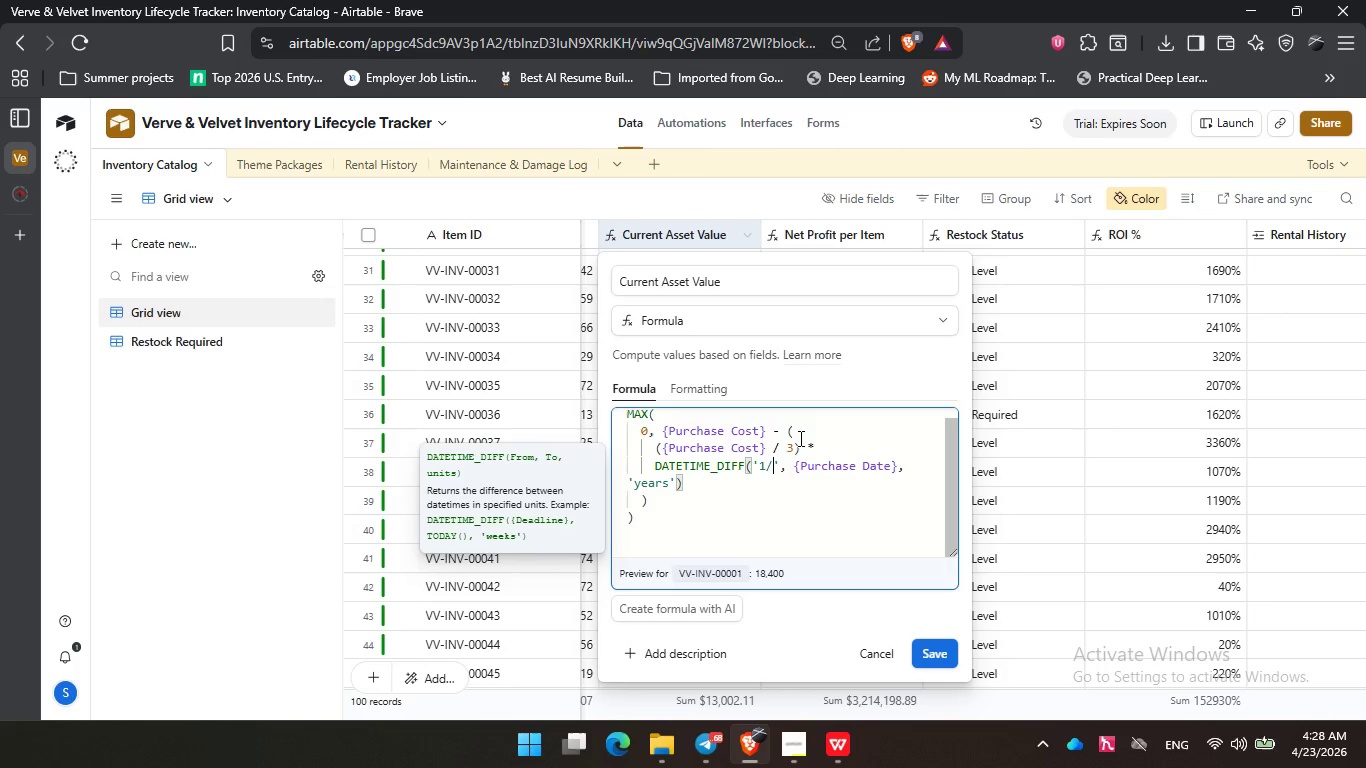 
key(NumpadDivide)
 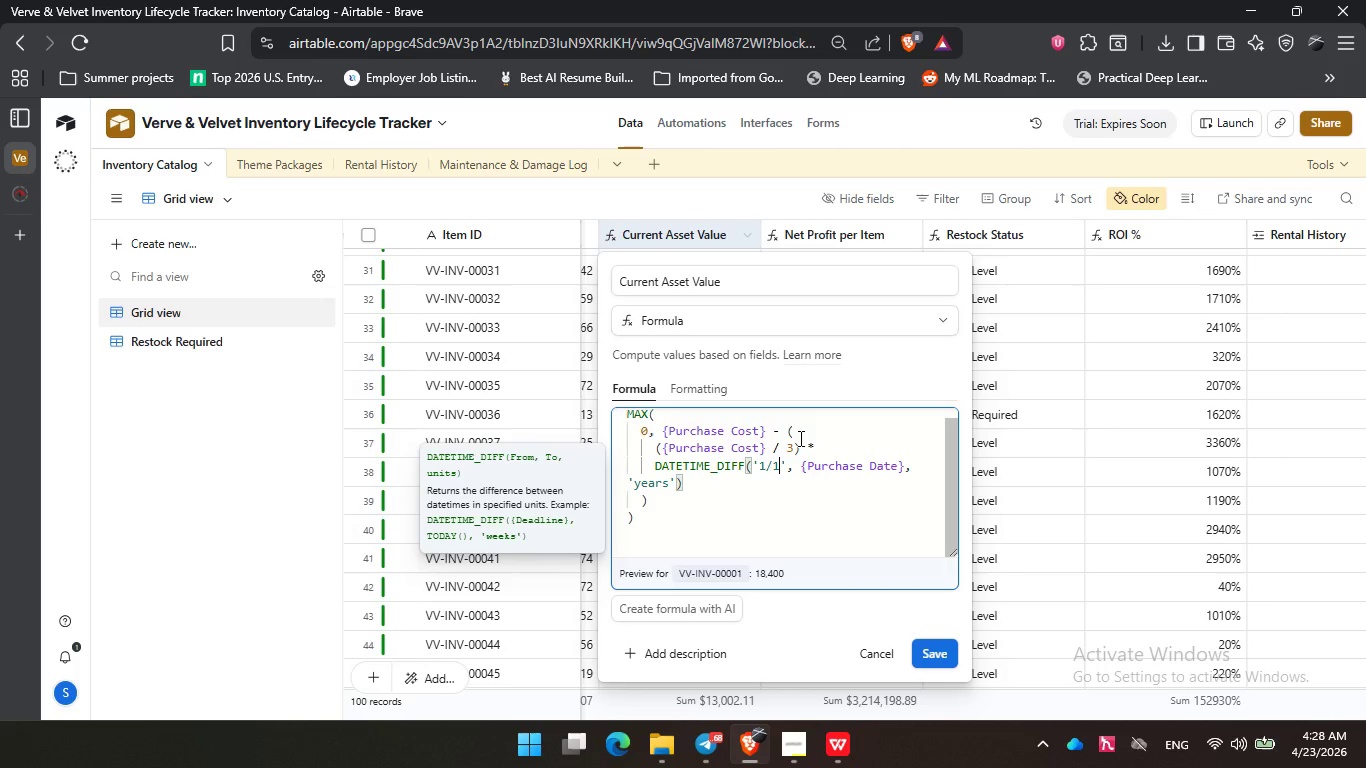 
key(Numpad1)
 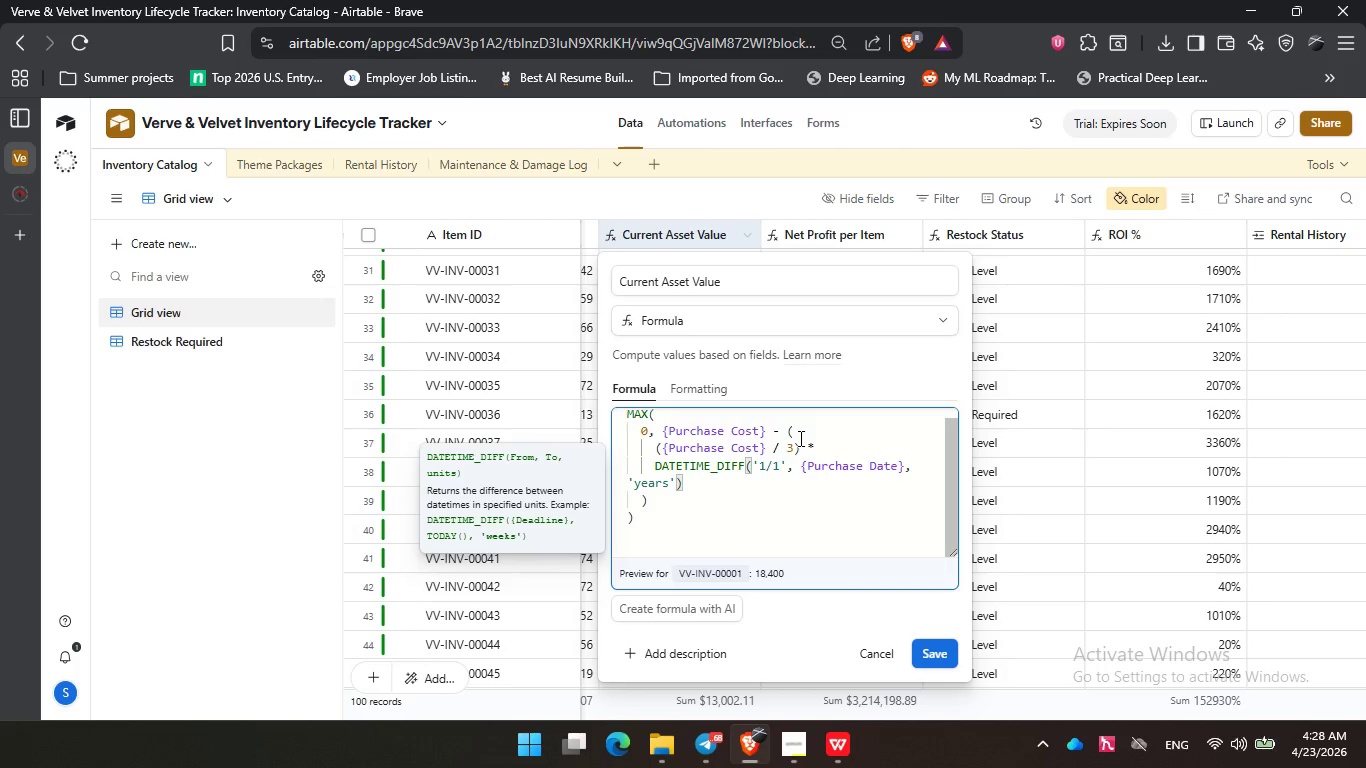 
key(NumpadDivide)
 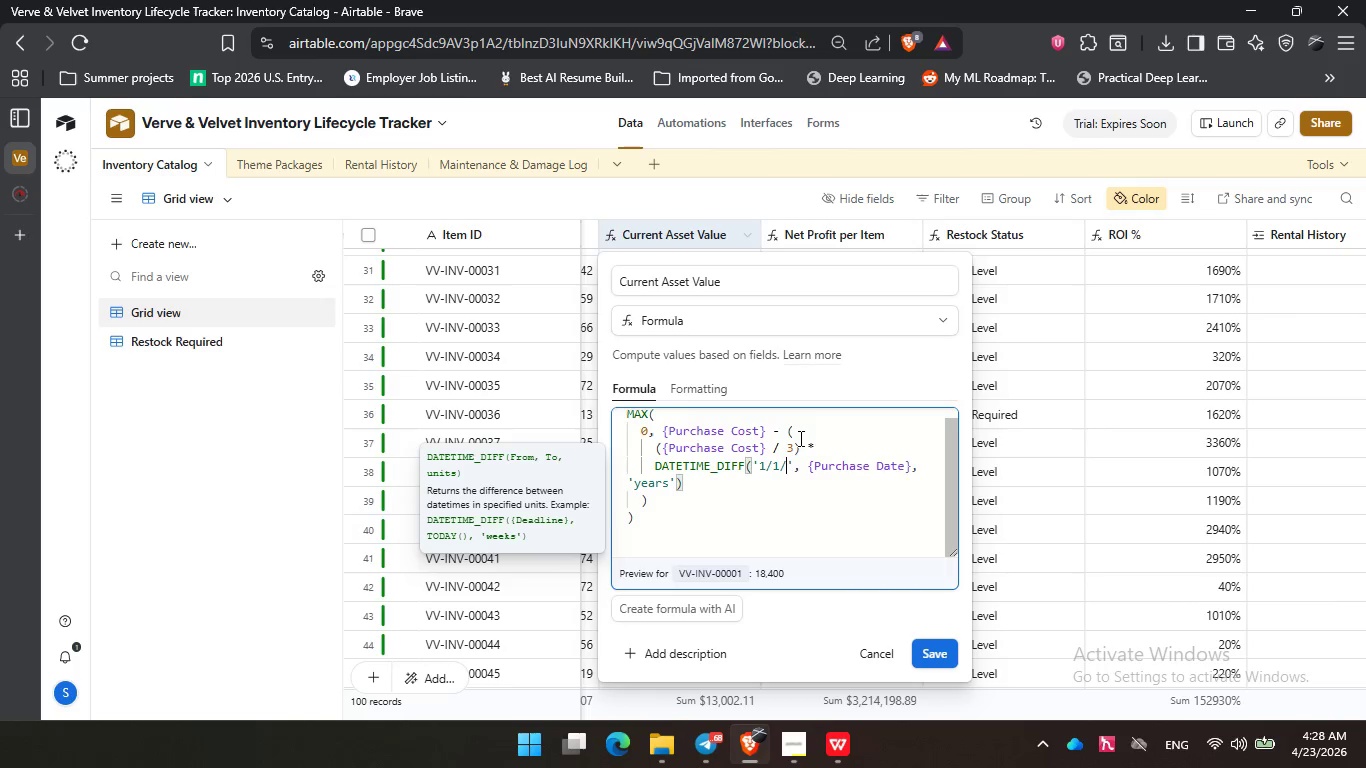 
key(Numpad2)
 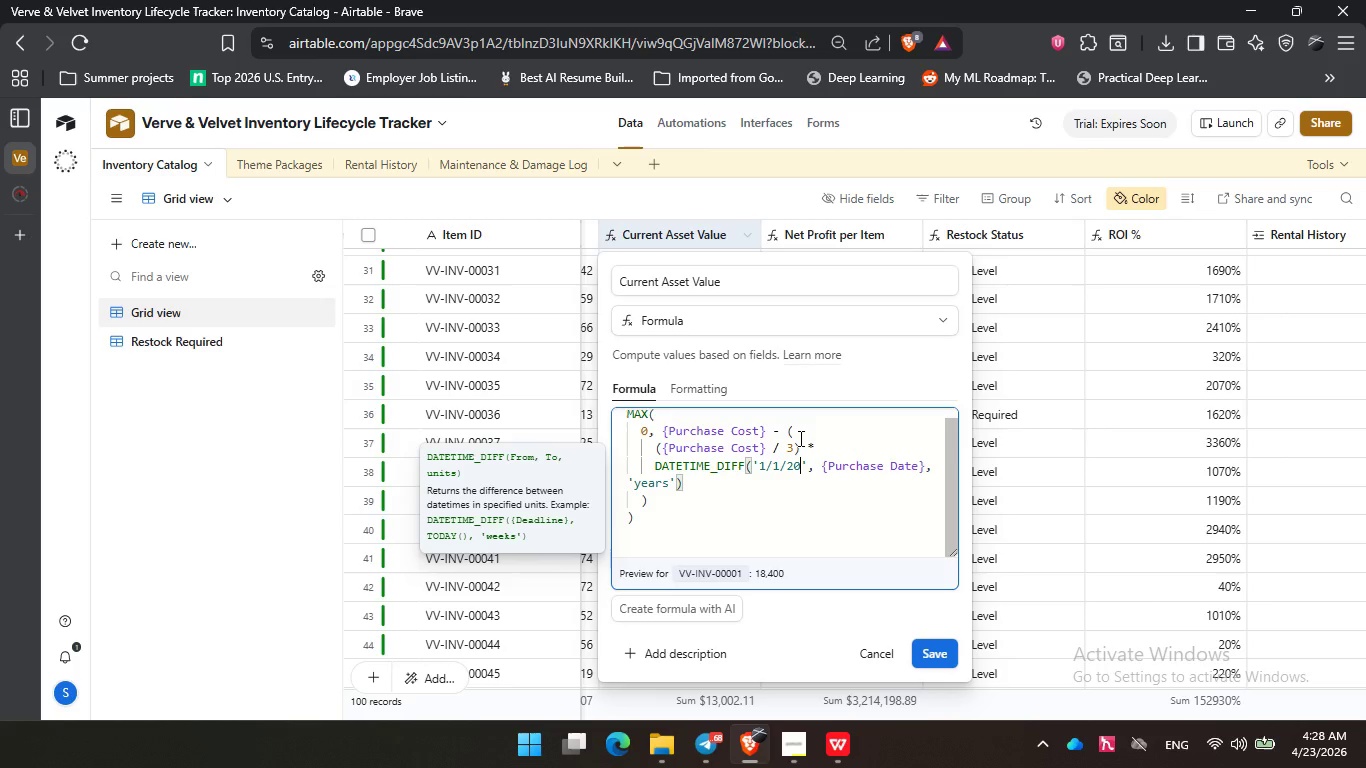 
key(Numpad0)
 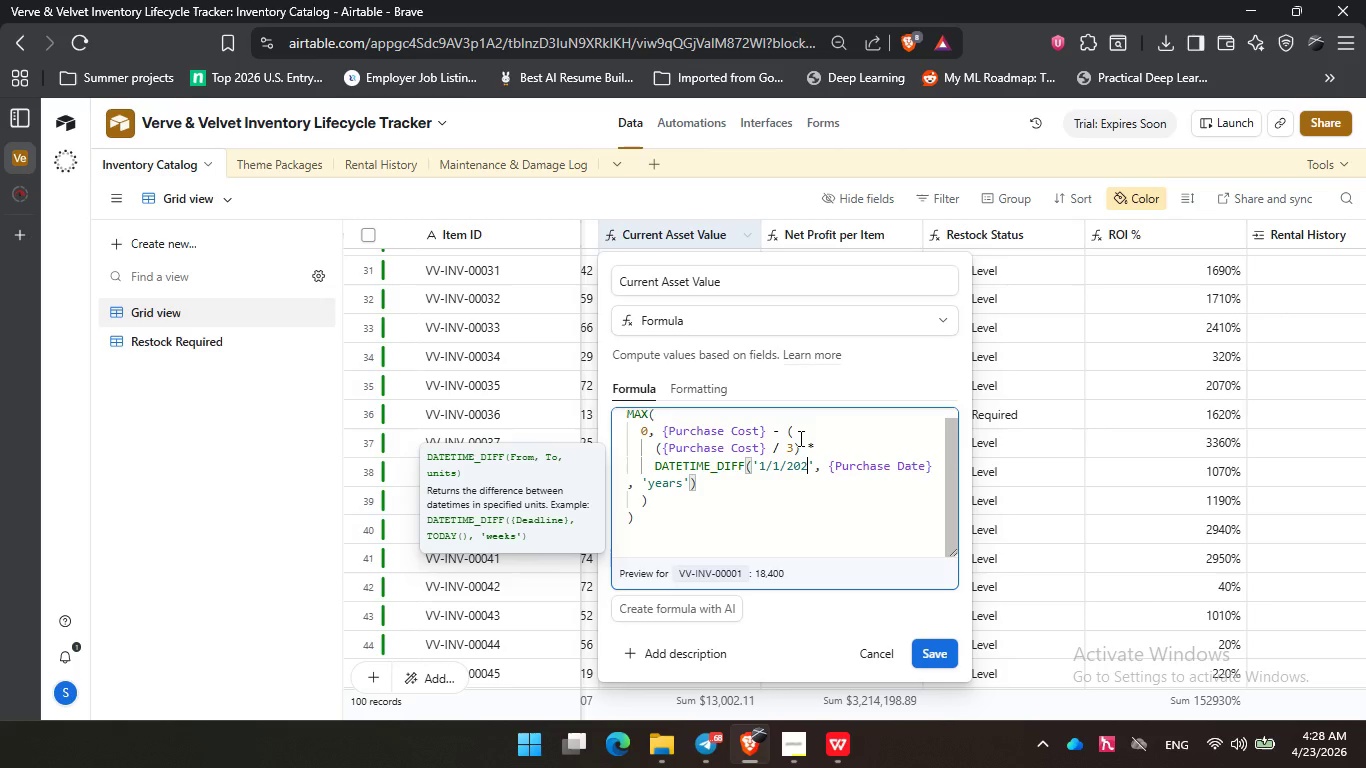 
key(Numpad2)
 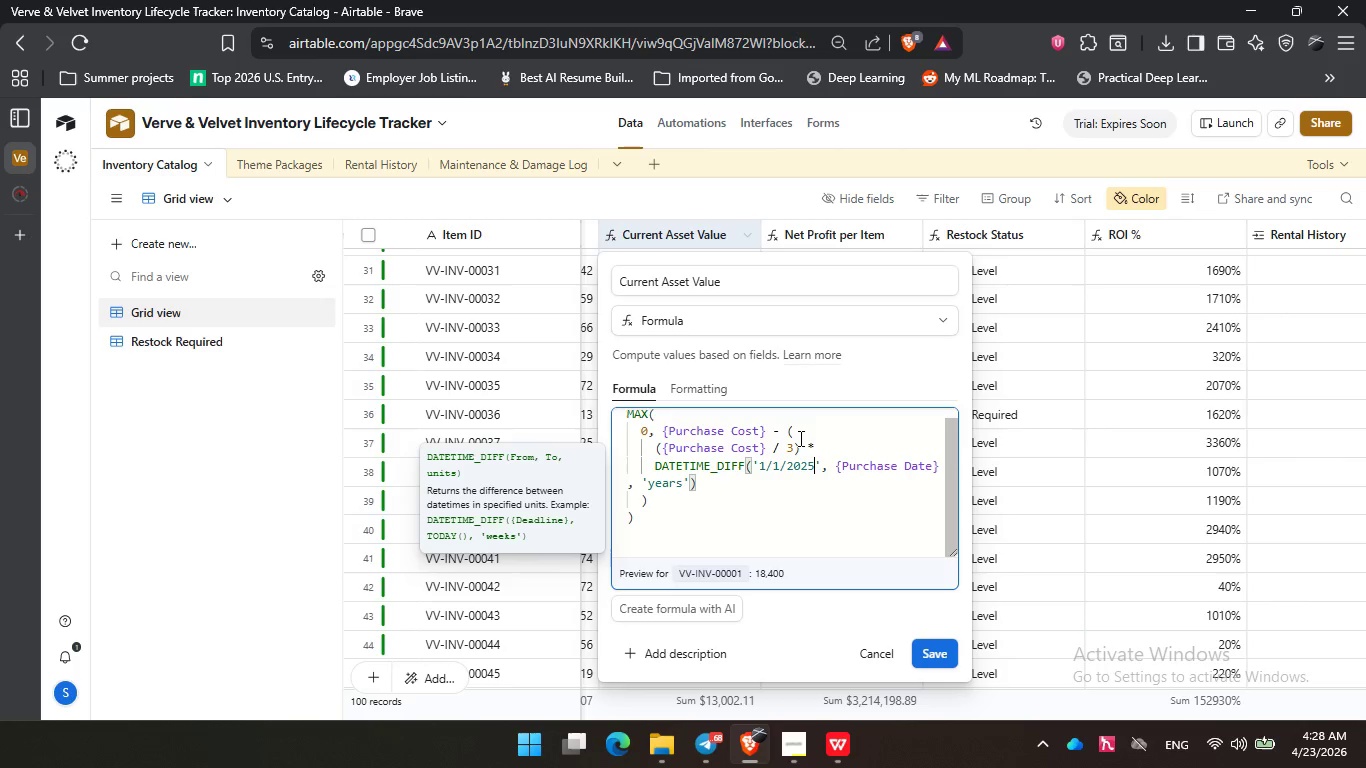 
key(Numpad5)
 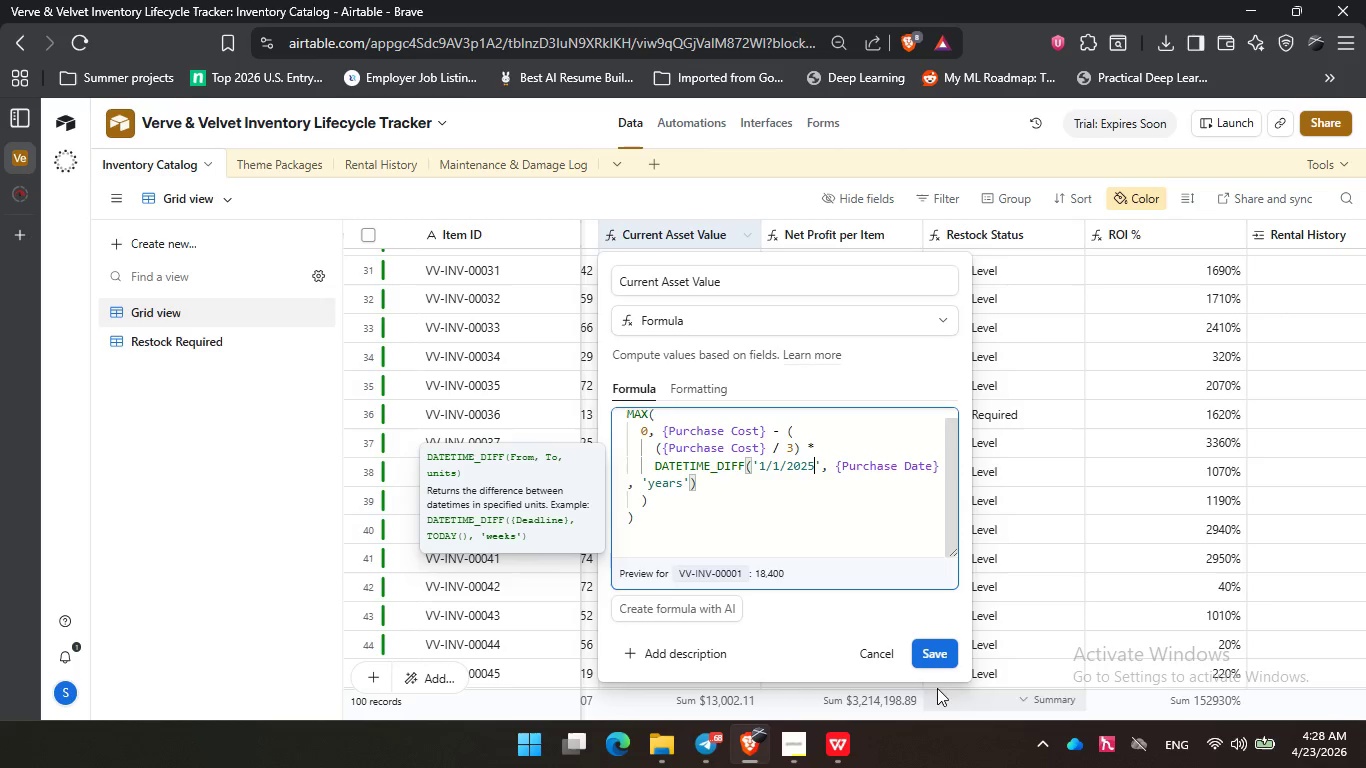 
left_click([931, 657])
 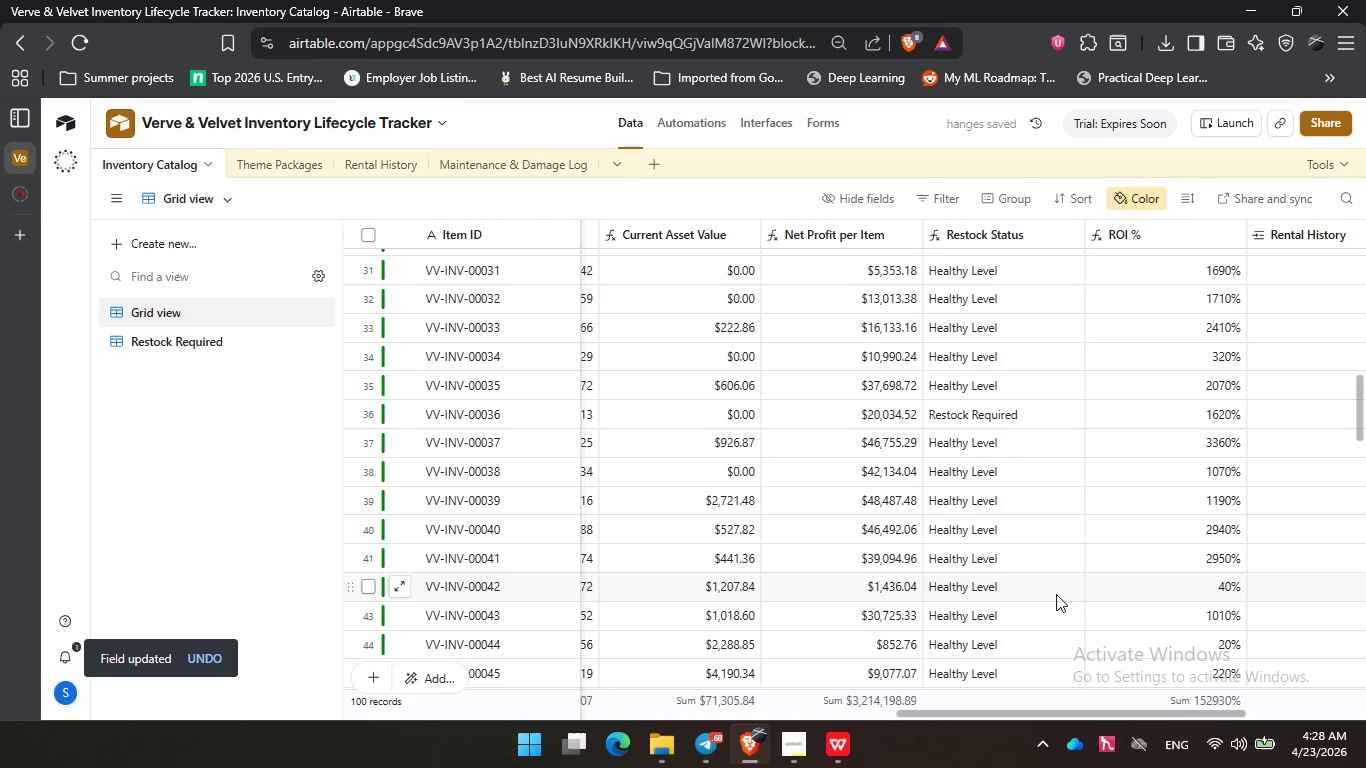 
scroll: coordinate [1054, 594], scroll_direction: up, amount: 17.0
 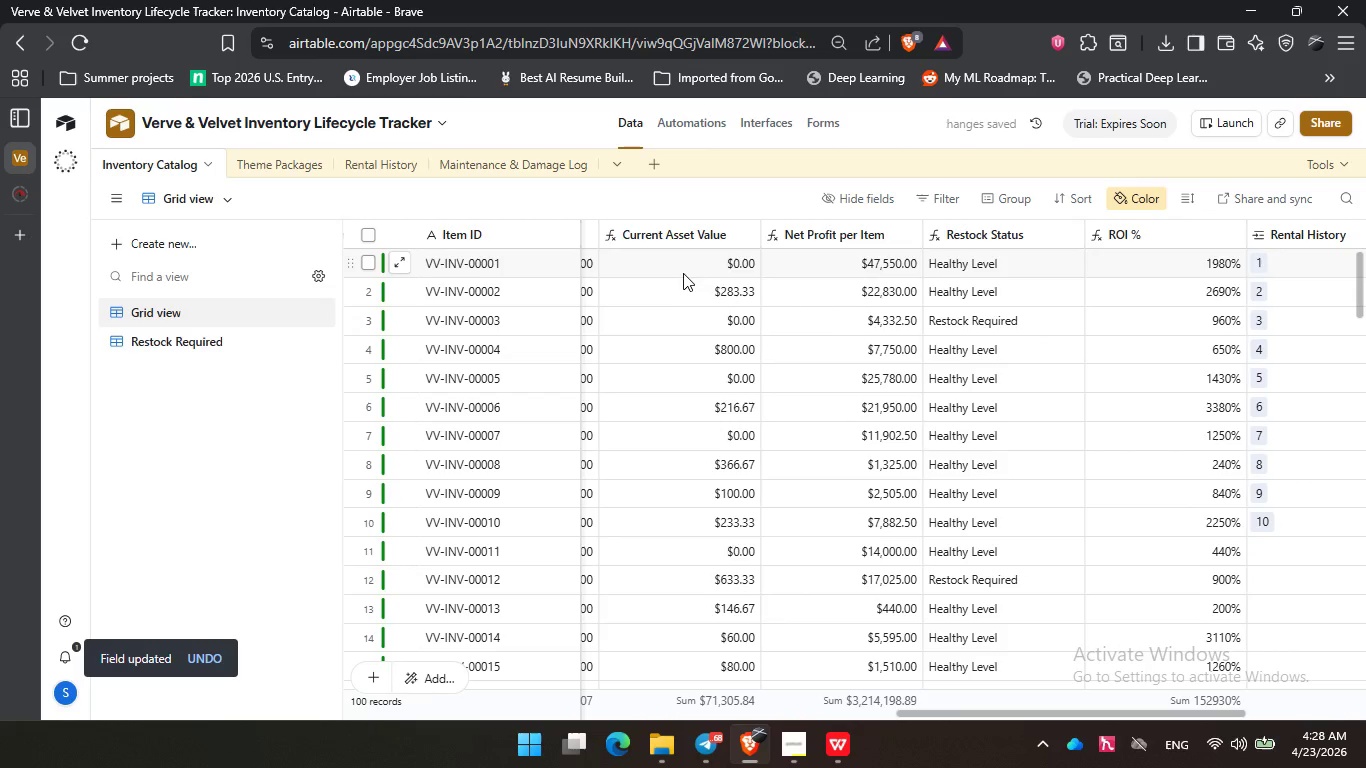 
left_click([683, 273])
 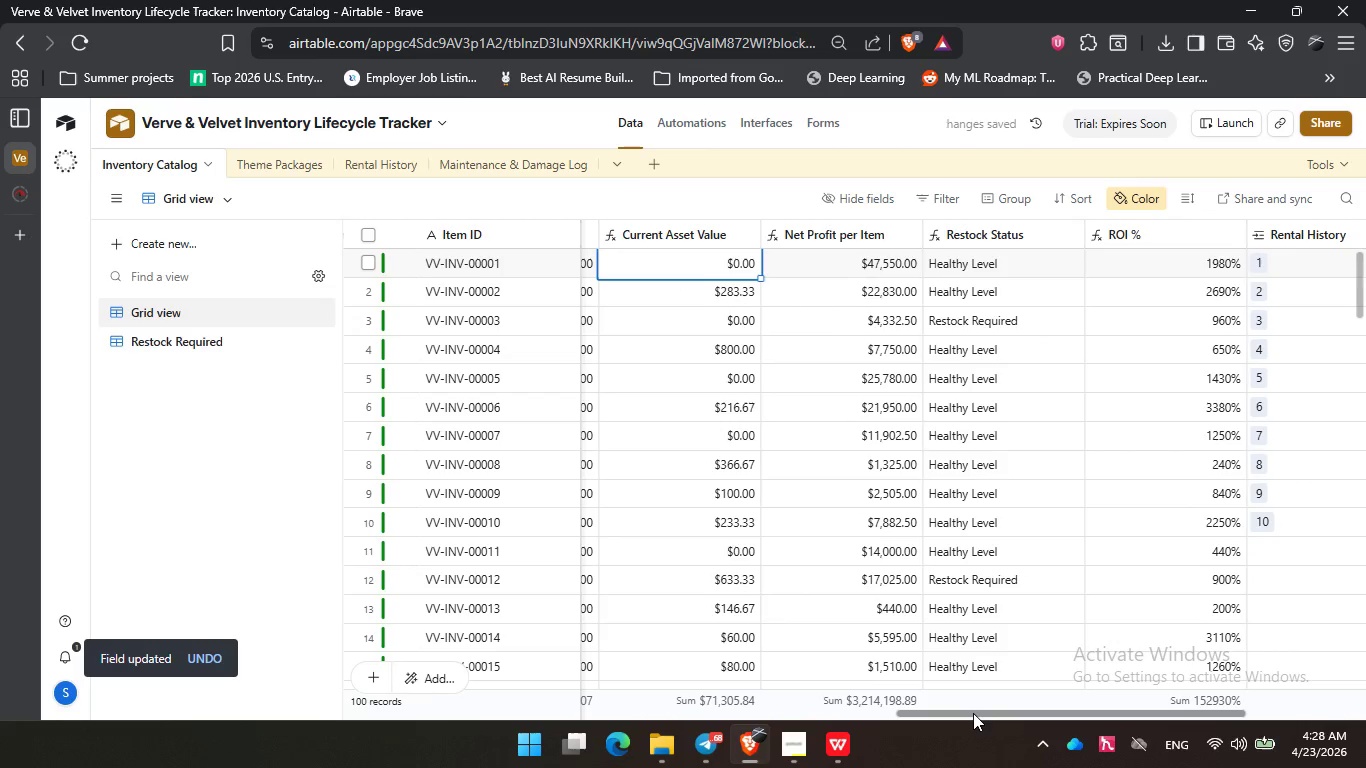 
left_click_drag(start_coordinate=[974, 714], to_coordinate=[854, 739])
 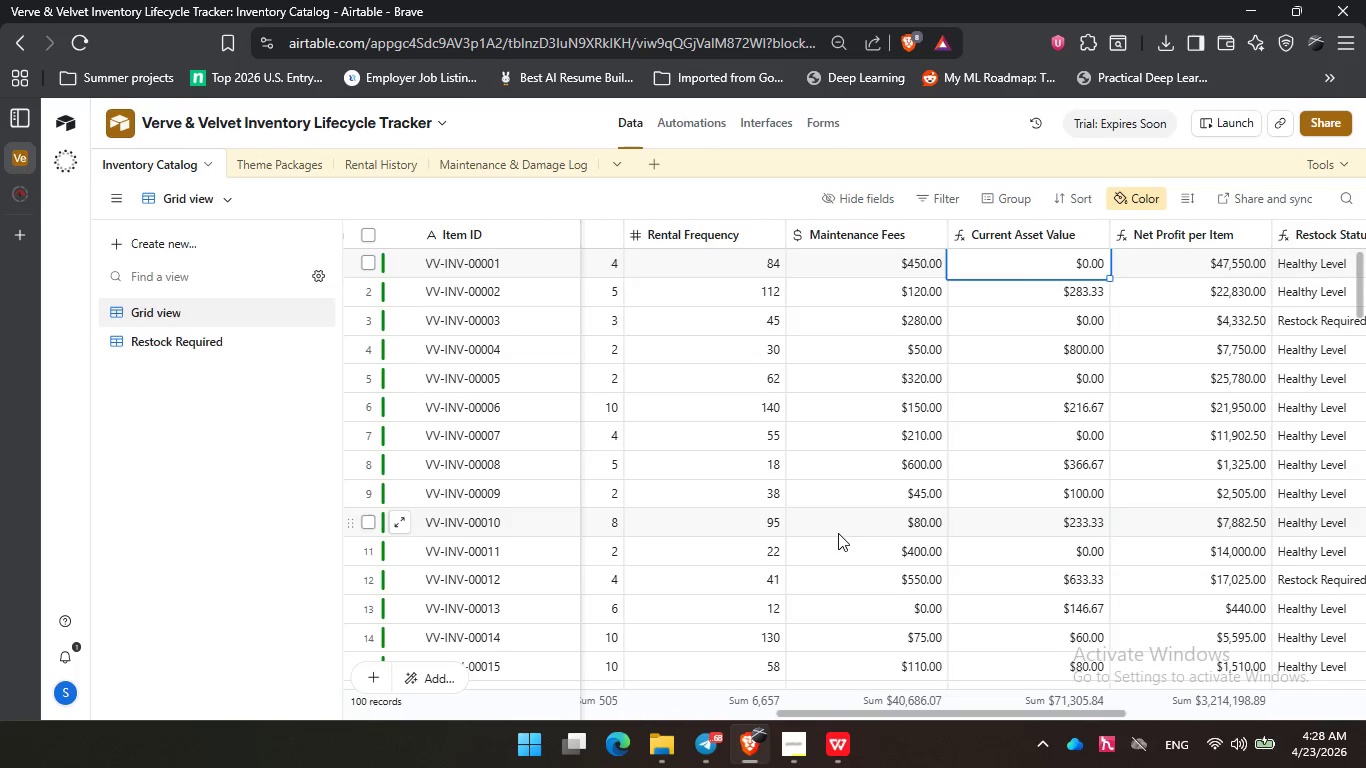 
scroll: coordinate [849, 532], scroll_direction: up, amount: 17.0
 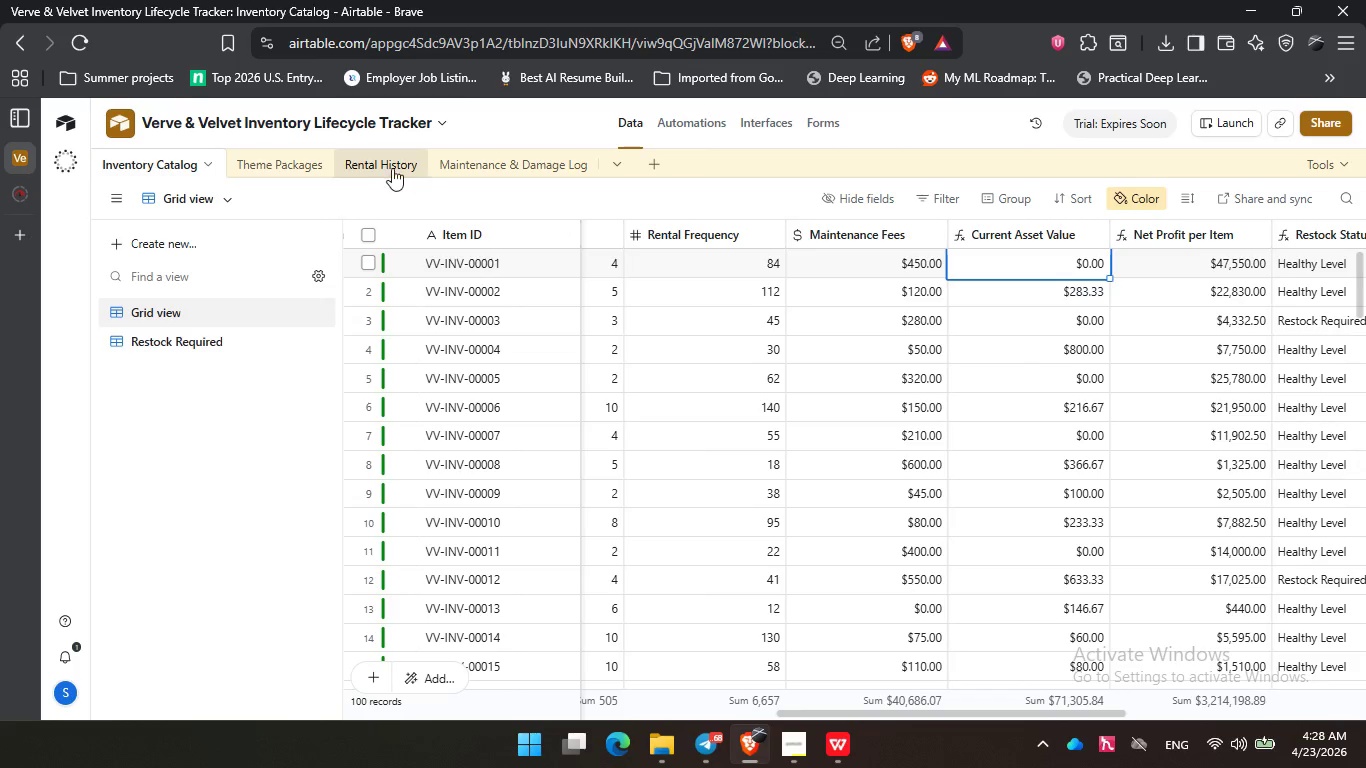 
wait(5.76)
 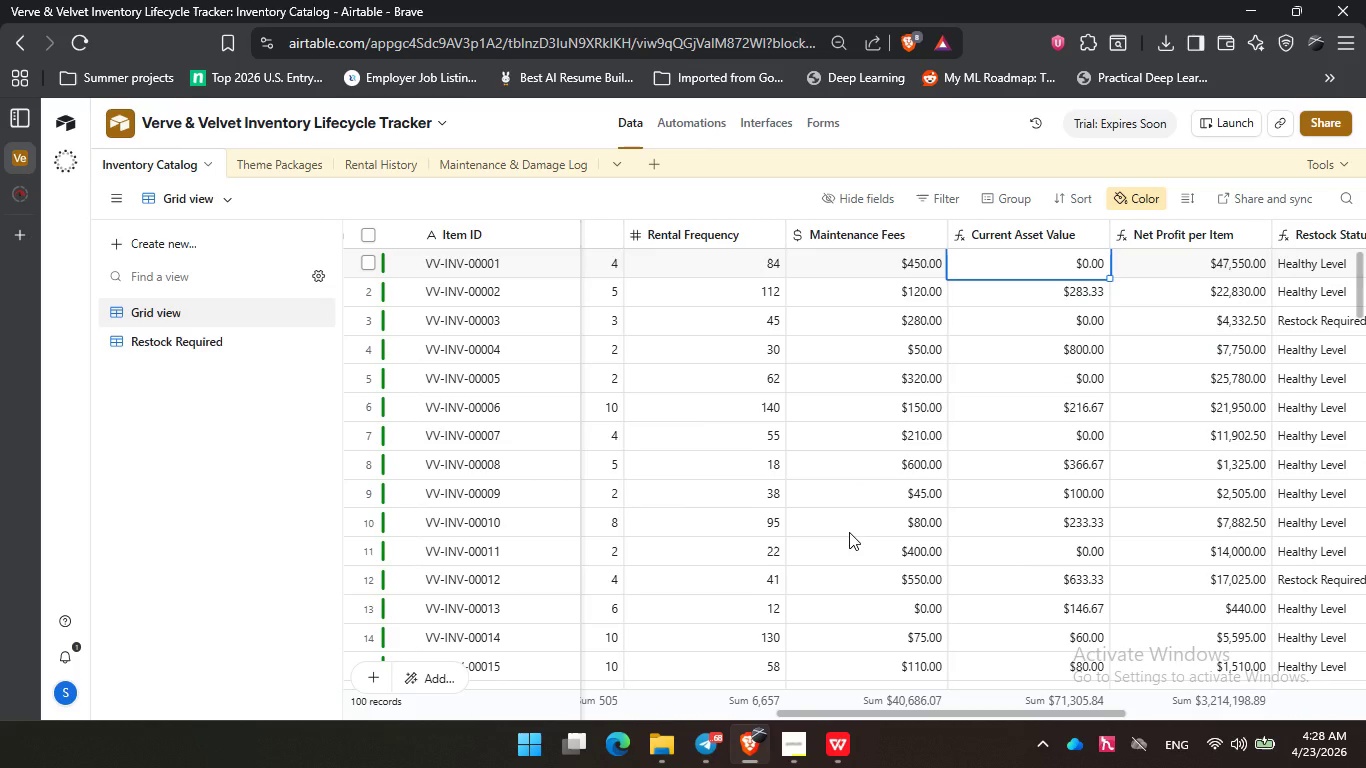 
left_click([798, 257])
 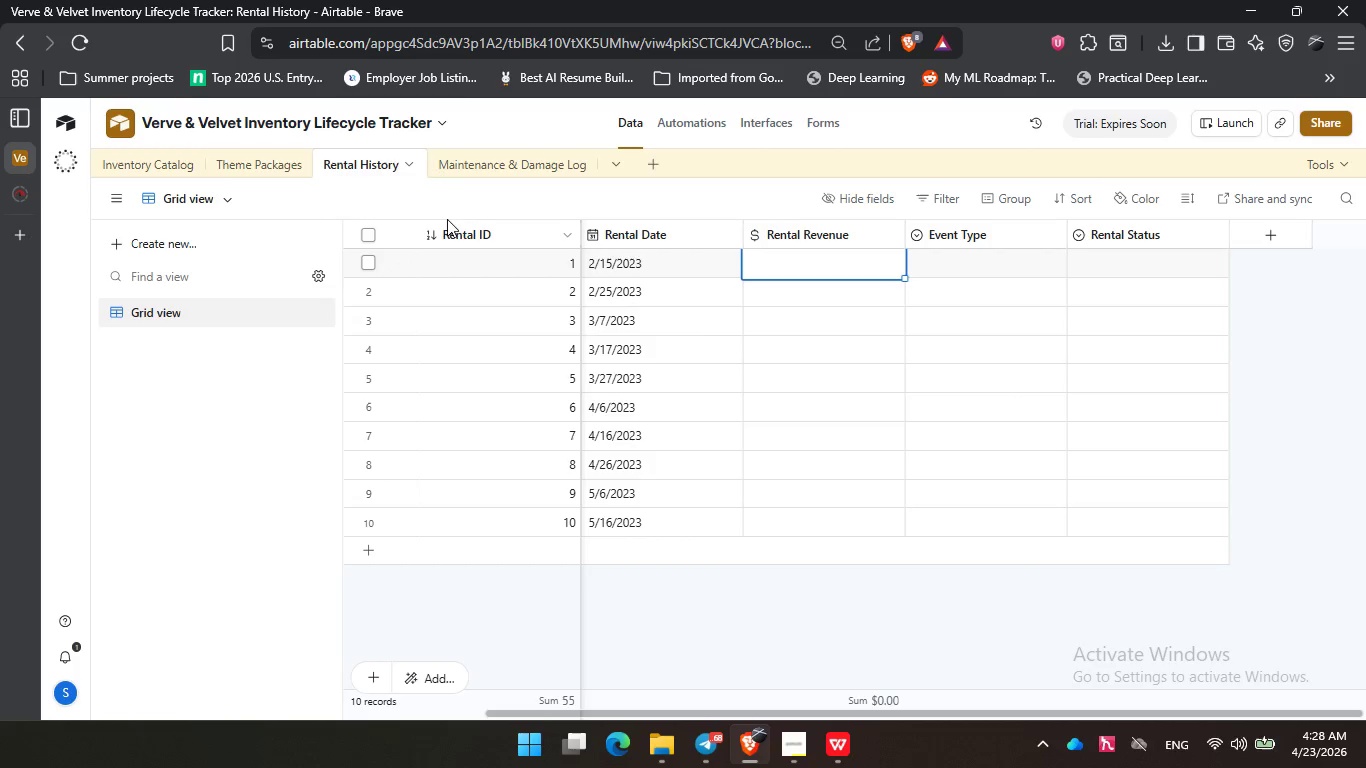 
left_click([134, 163])
 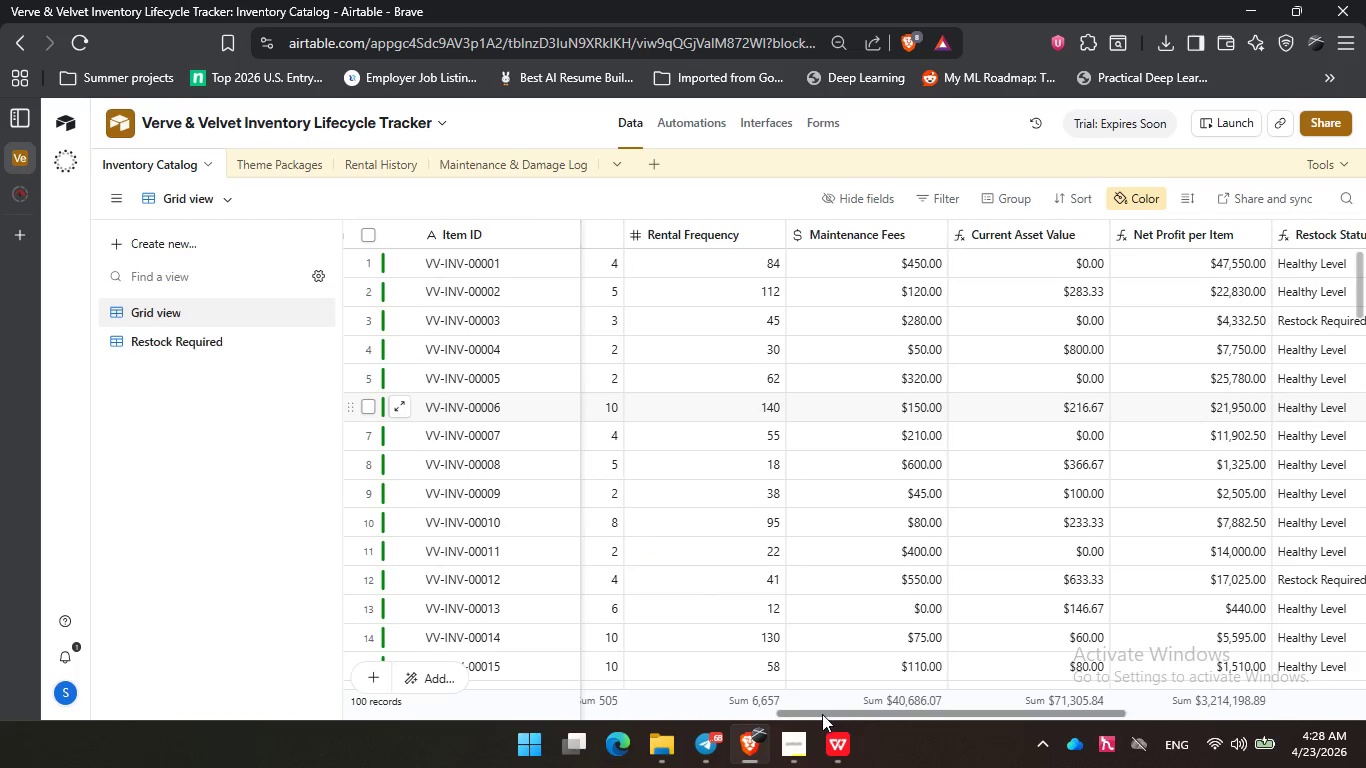 
left_click_drag(start_coordinate=[823, 714], to_coordinate=[937, 714])
 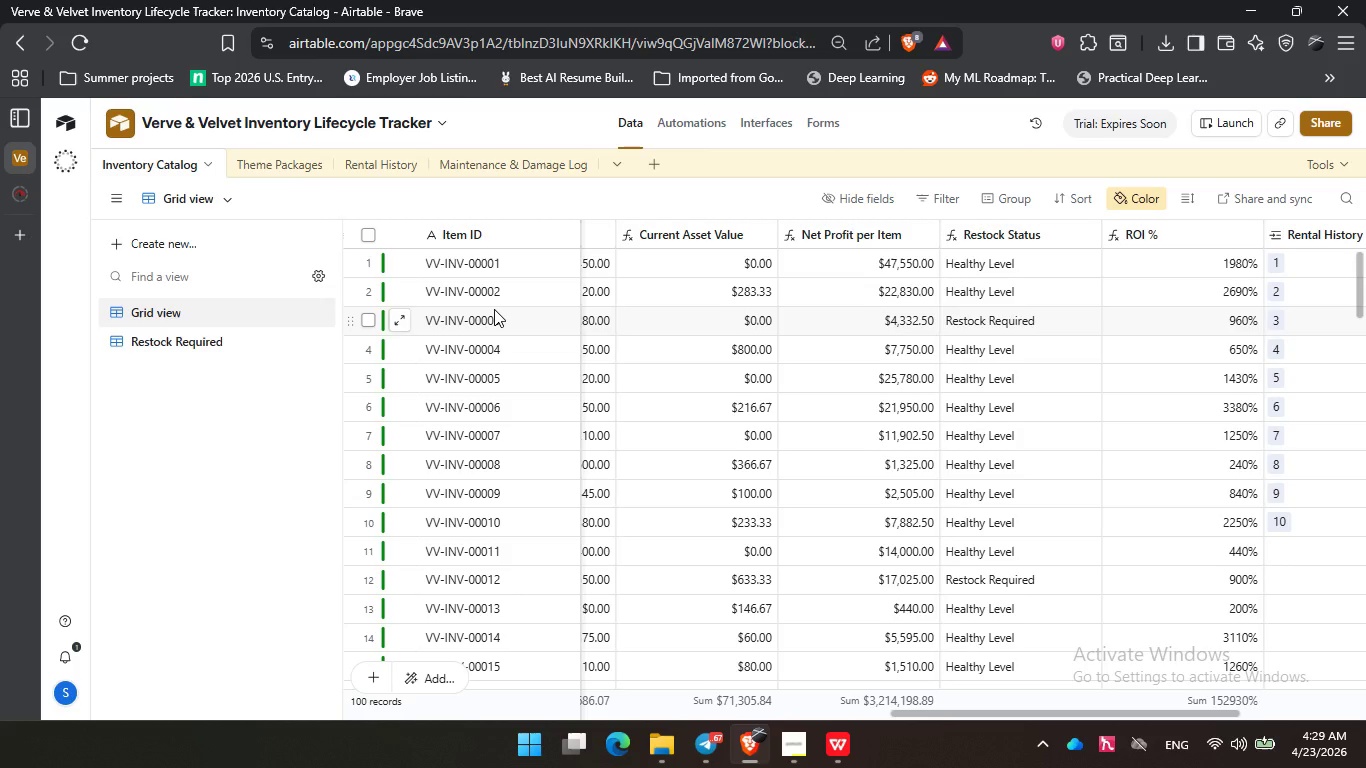 
wait(38.44)
 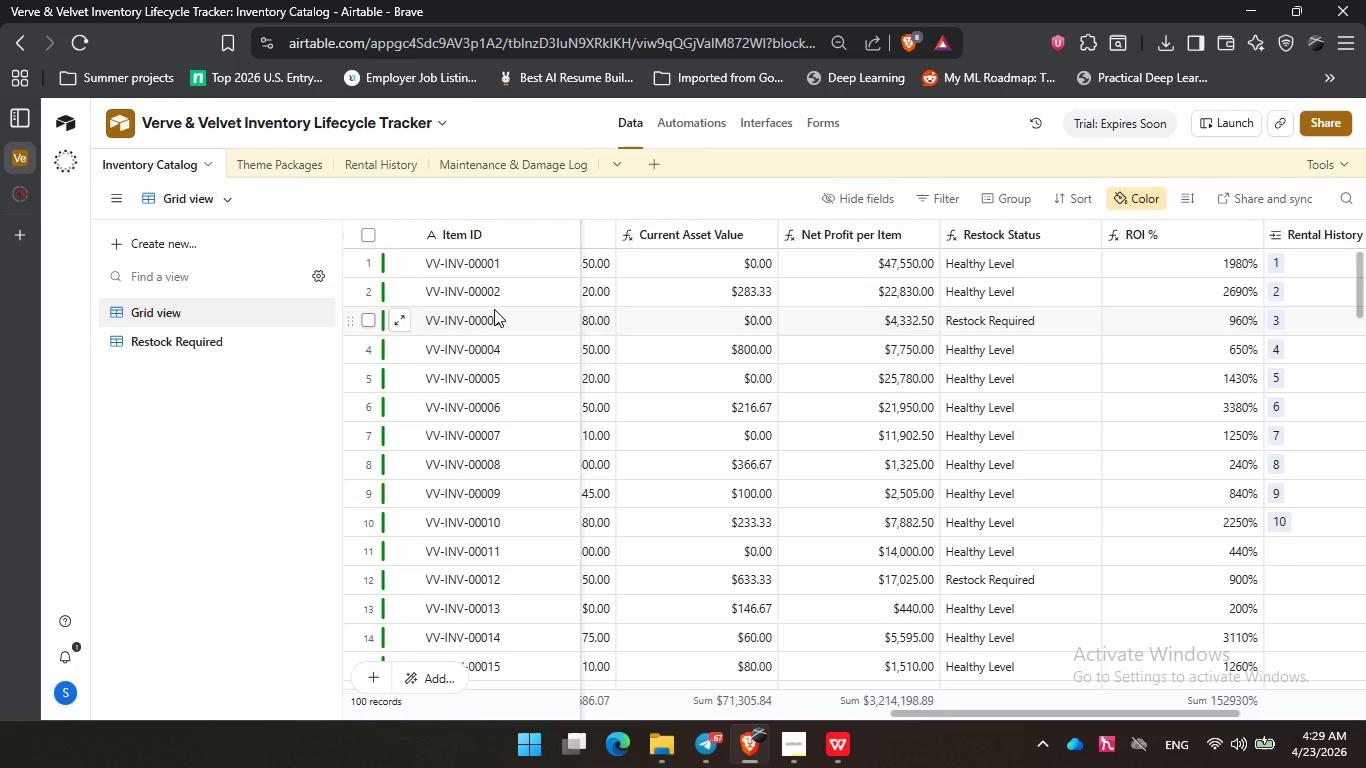 
left_click([838, 751])
 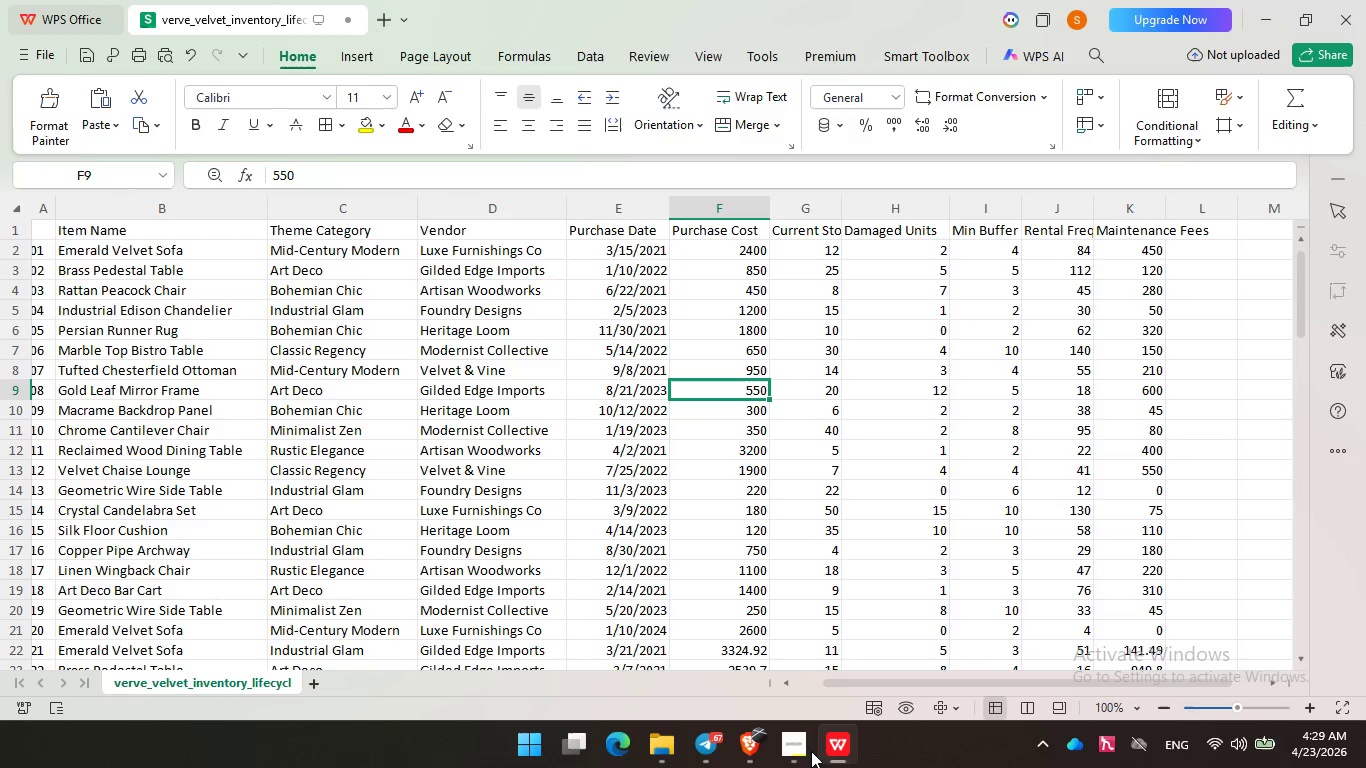 
left_click([792, 751])